 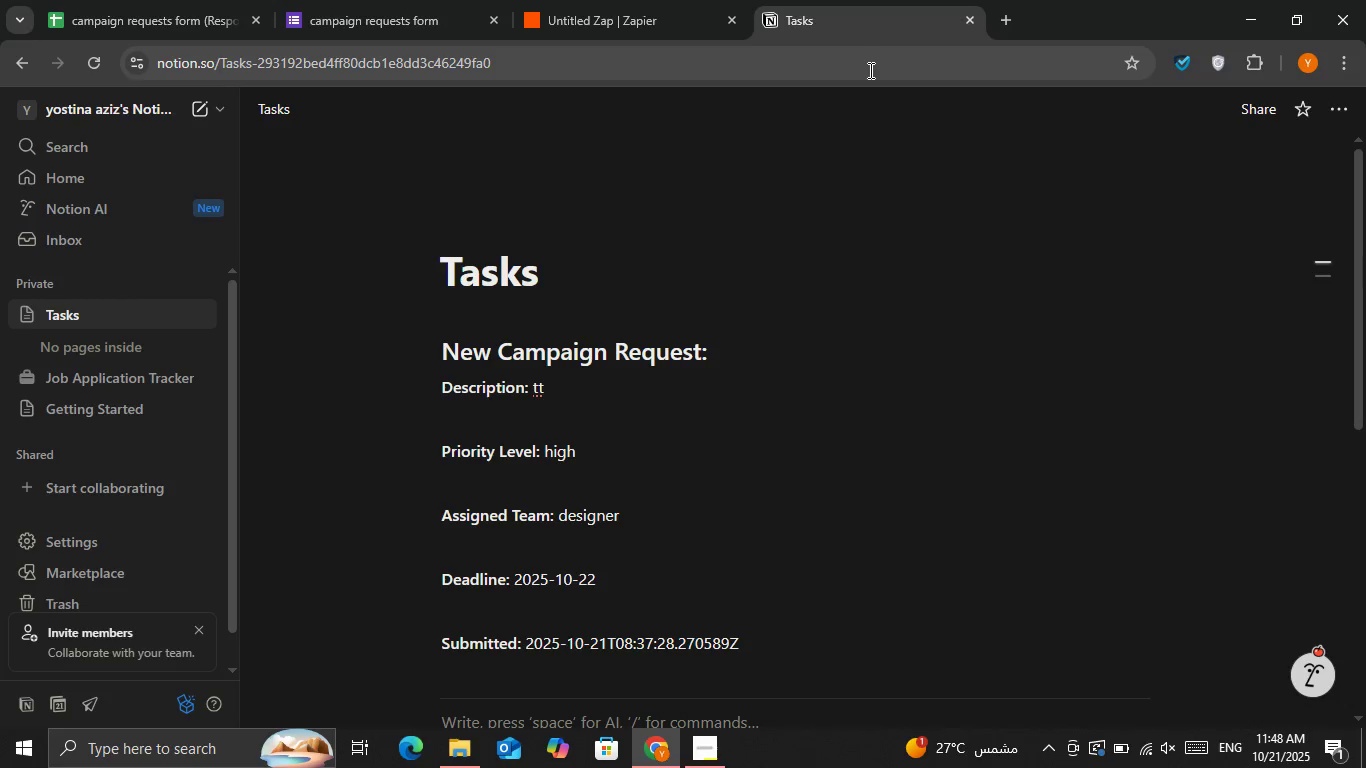 
double_click([476, 74])
 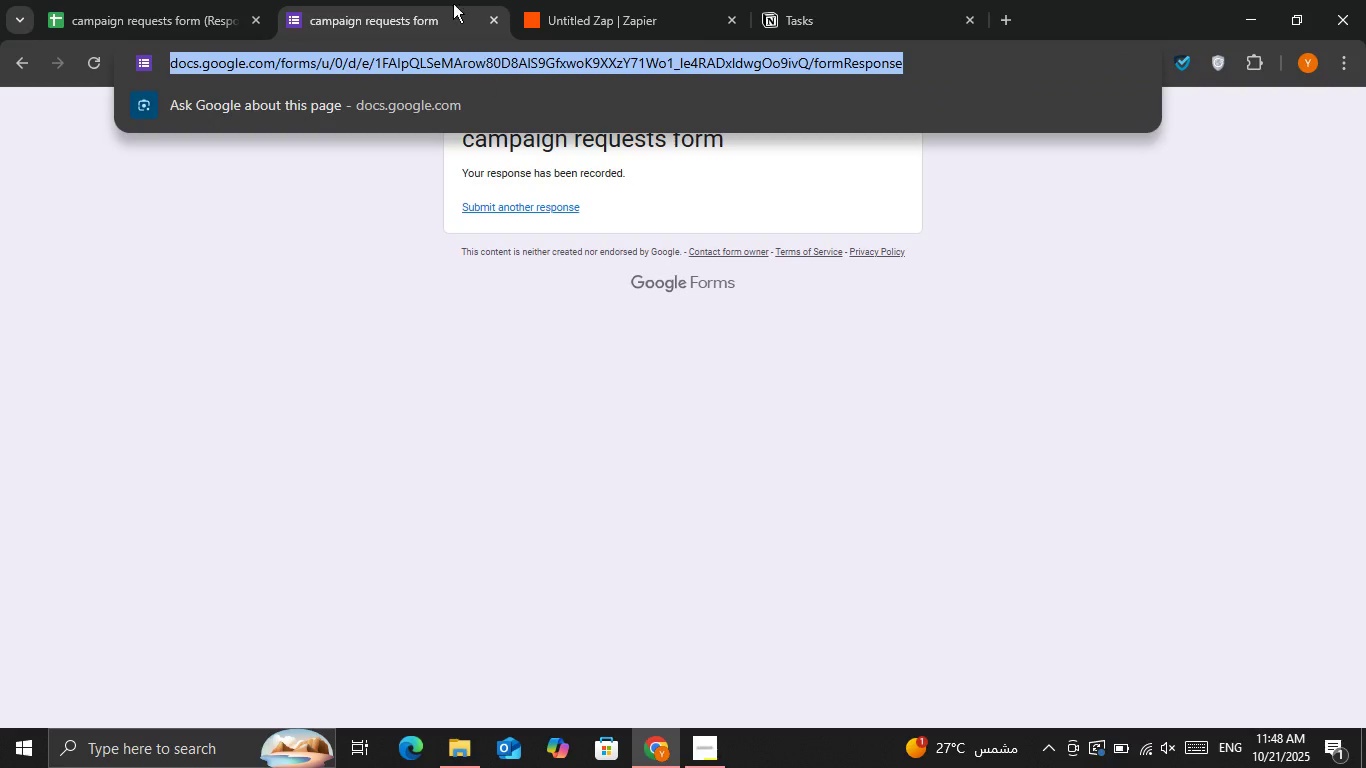 
key(Backspace)
type(what is the differene)
key(Backspace)
type(ce between noton board and notion page)
 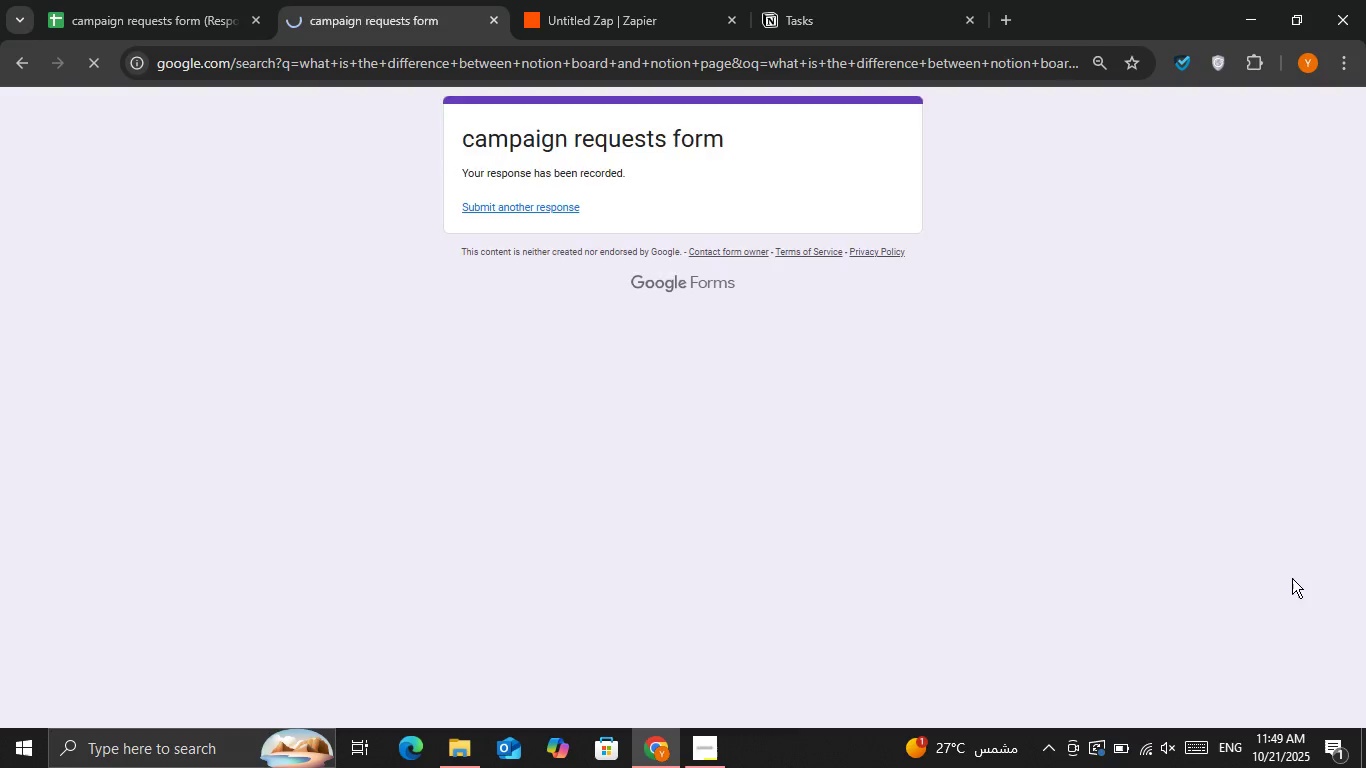 
key(Enter)
 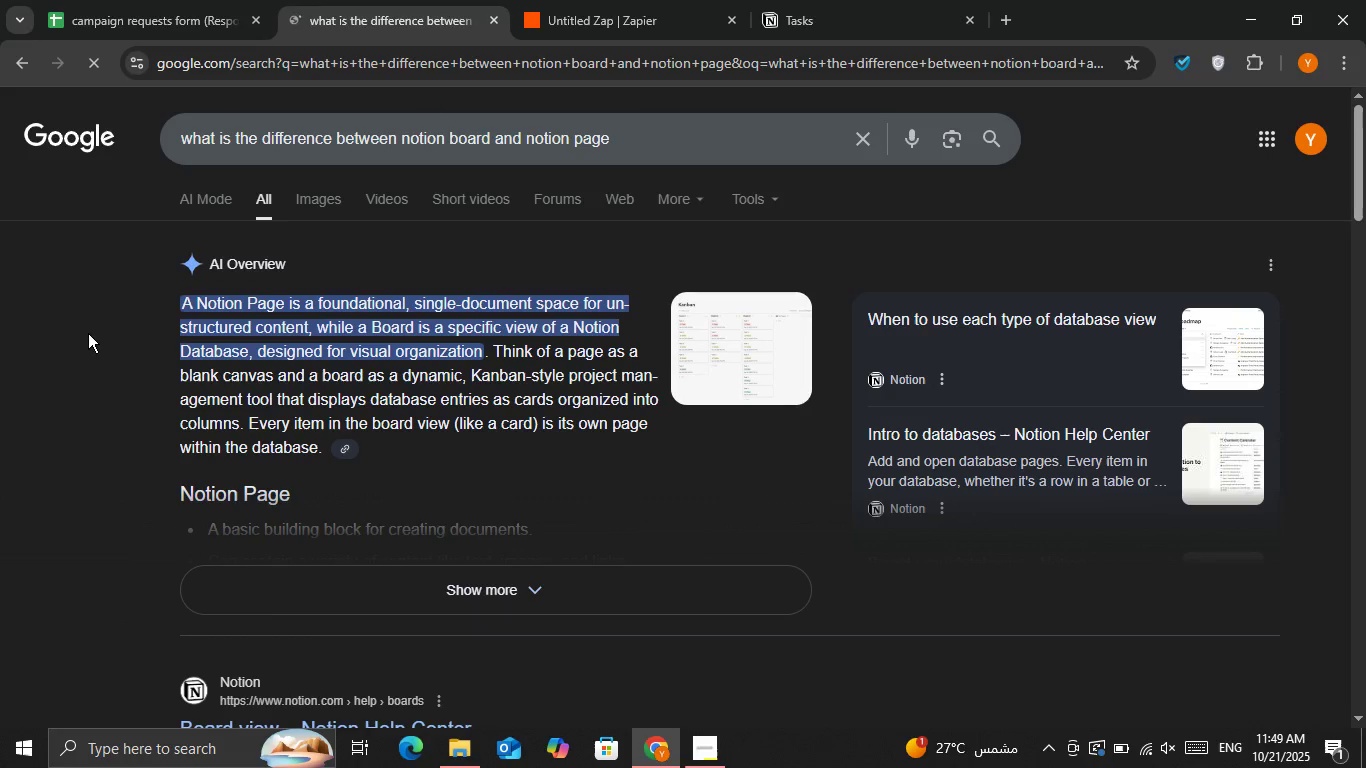 
left_click_drag(start_coordinate=[163, 300], to_coordinate=[475, 350])
 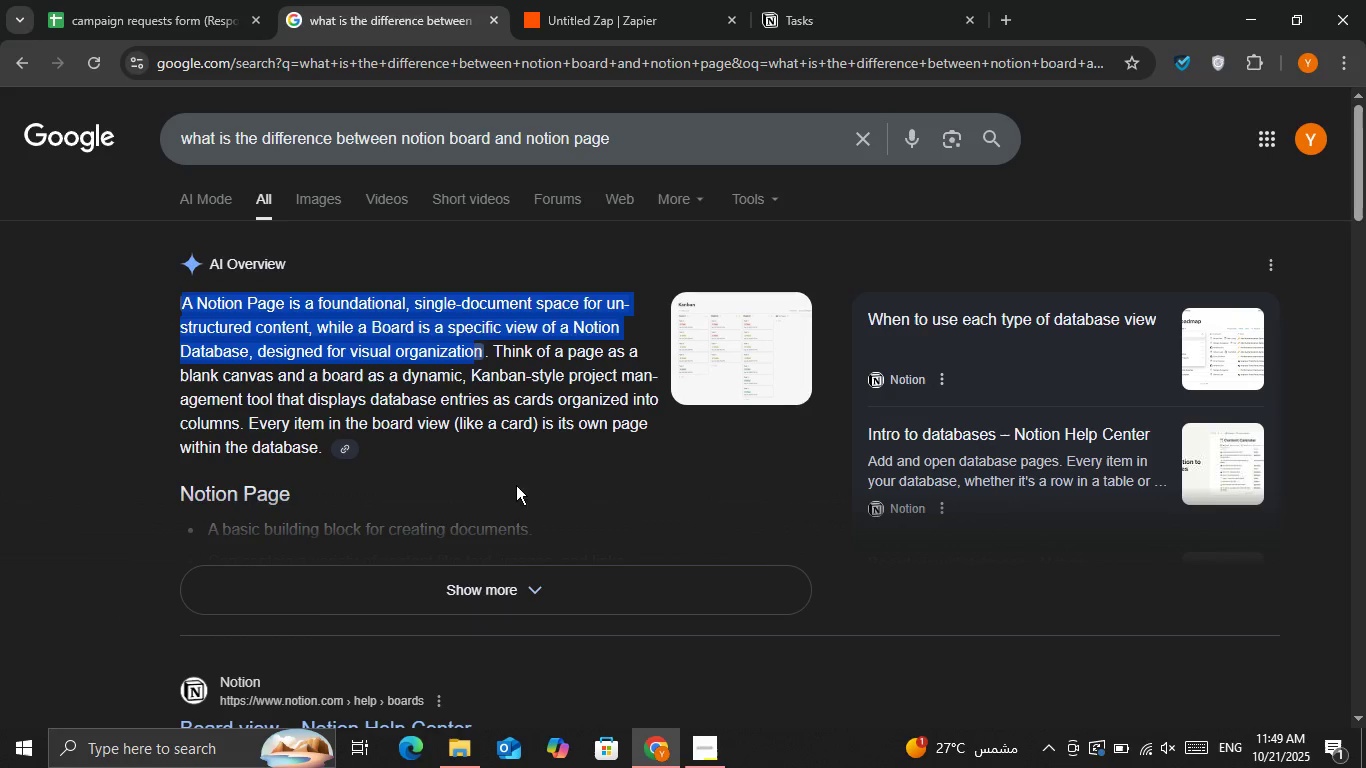 
double_click([473, 602])
 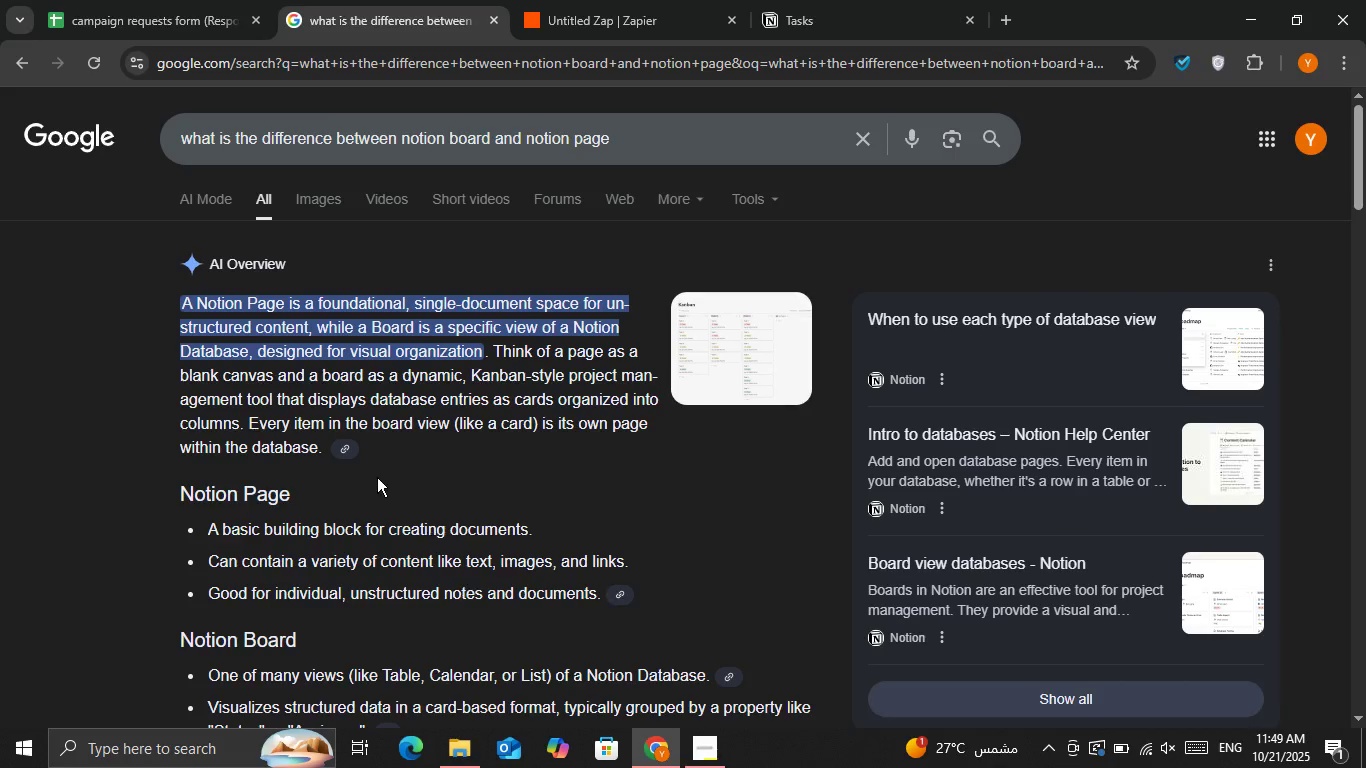 
scroll: coordinate [377, 477], scroll_direction: down, amount: 1.0
 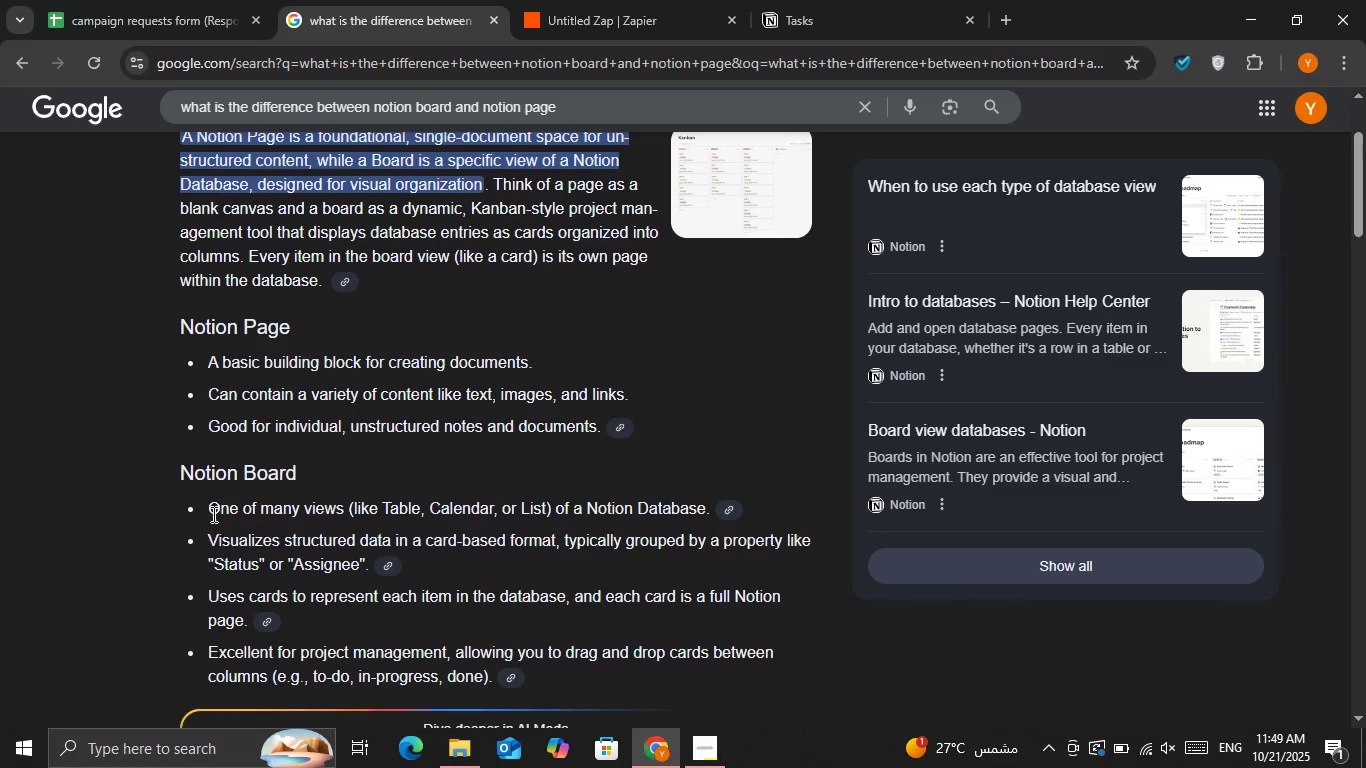 
left_click_drag(start_coordinate=[208, 513], to_coordinate=[331, 523])
 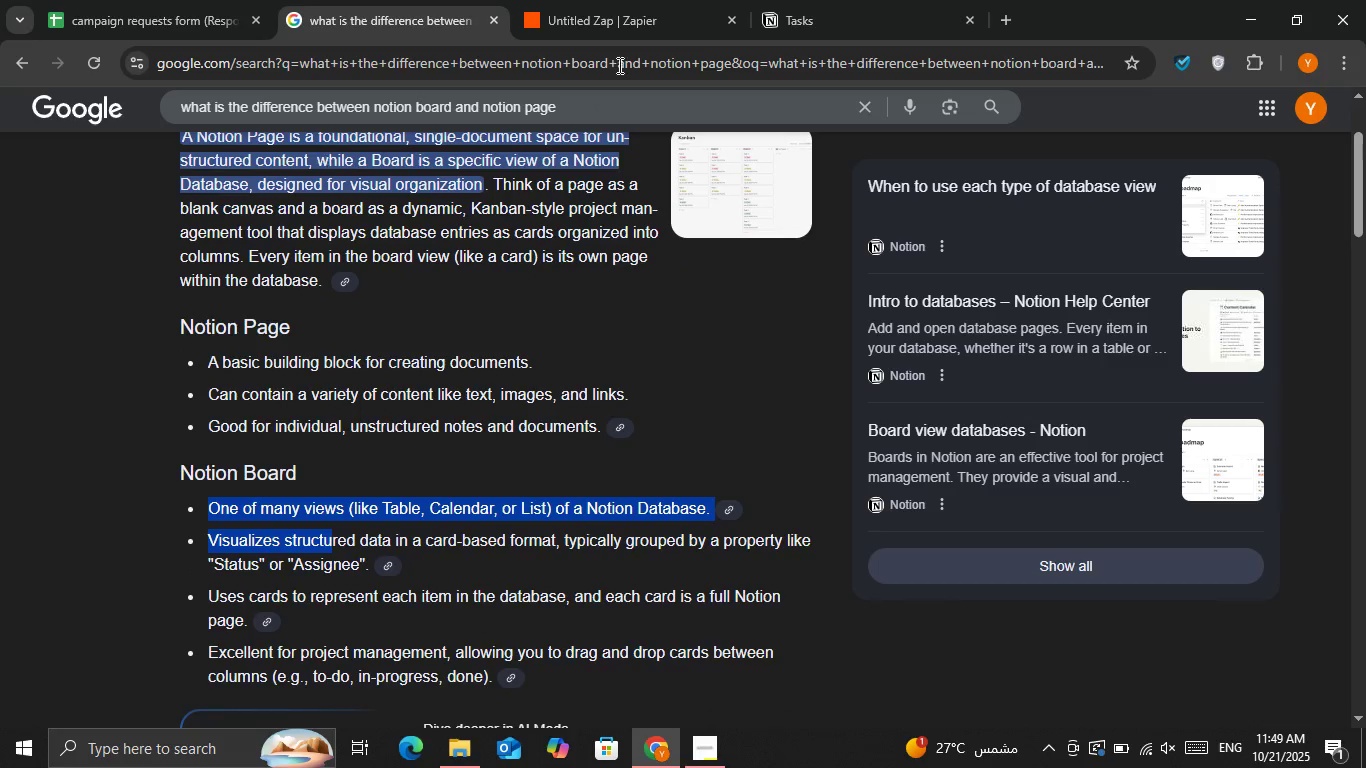 
left_click([757, 0])
 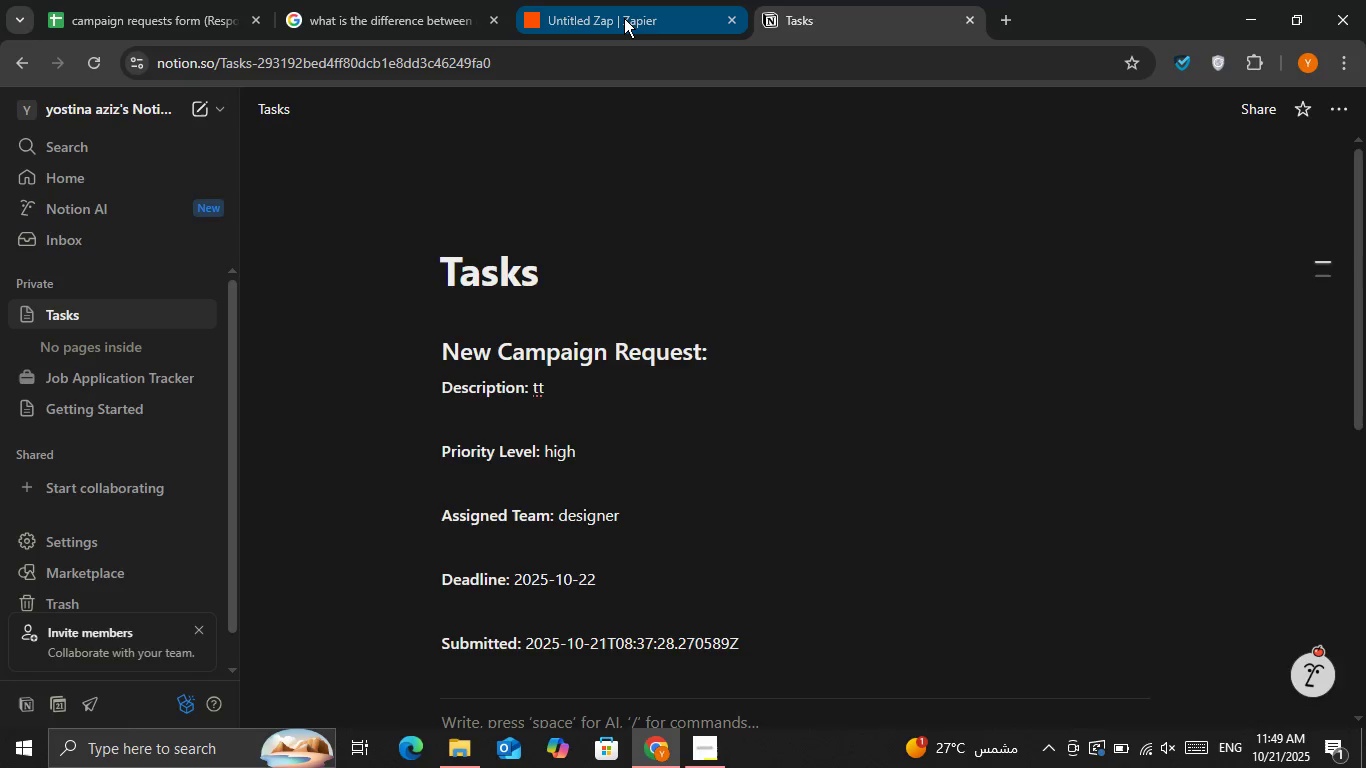 
left_click([624, 18])
 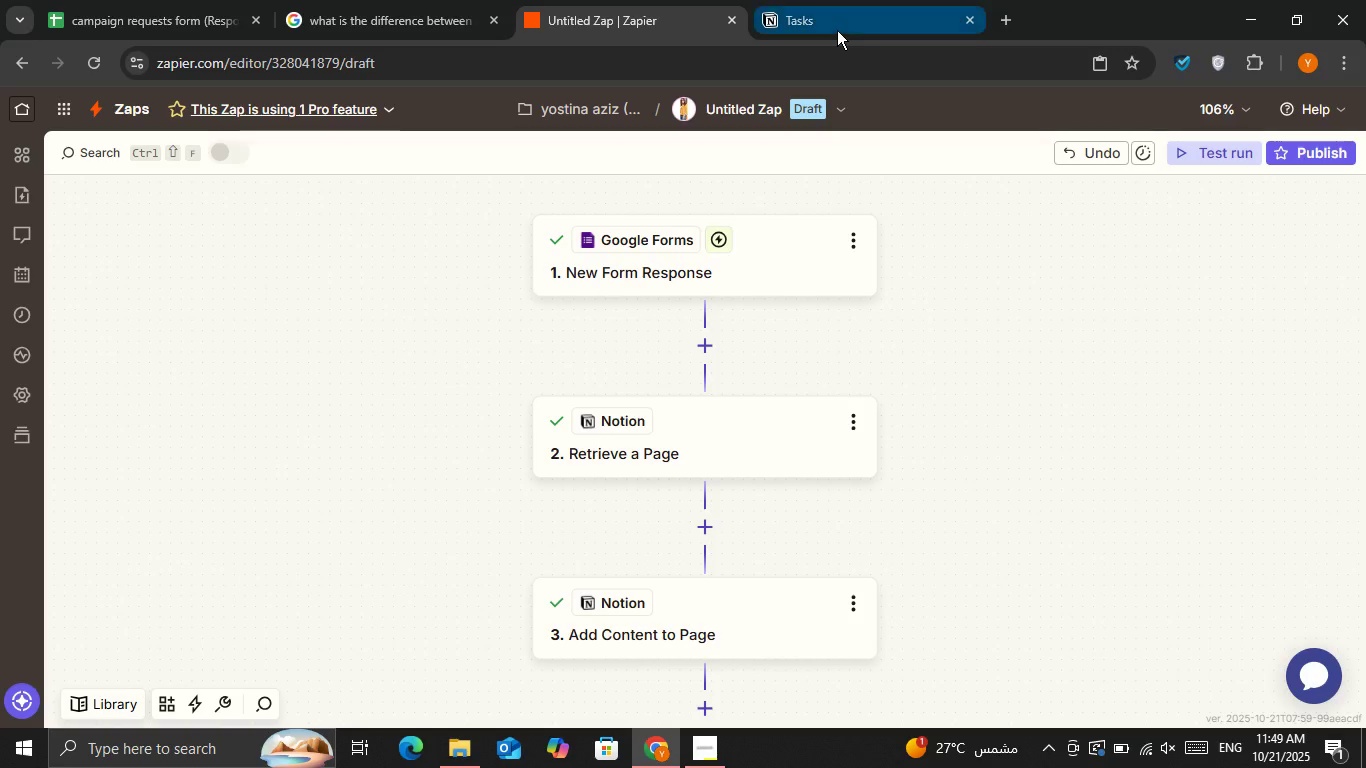 
left_click([837, 30])
 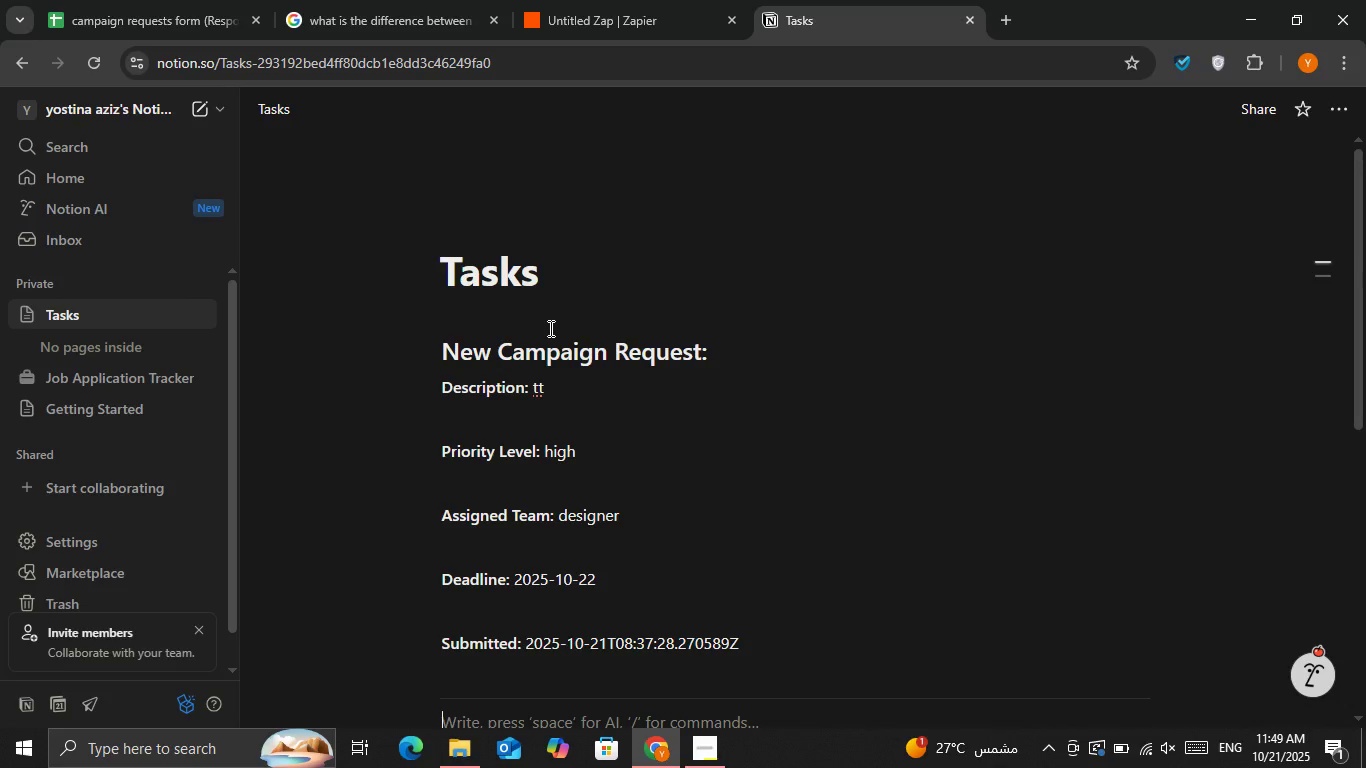 
scroll: coordinate [549, 328], scroll_direction: down, amount: 1.0
 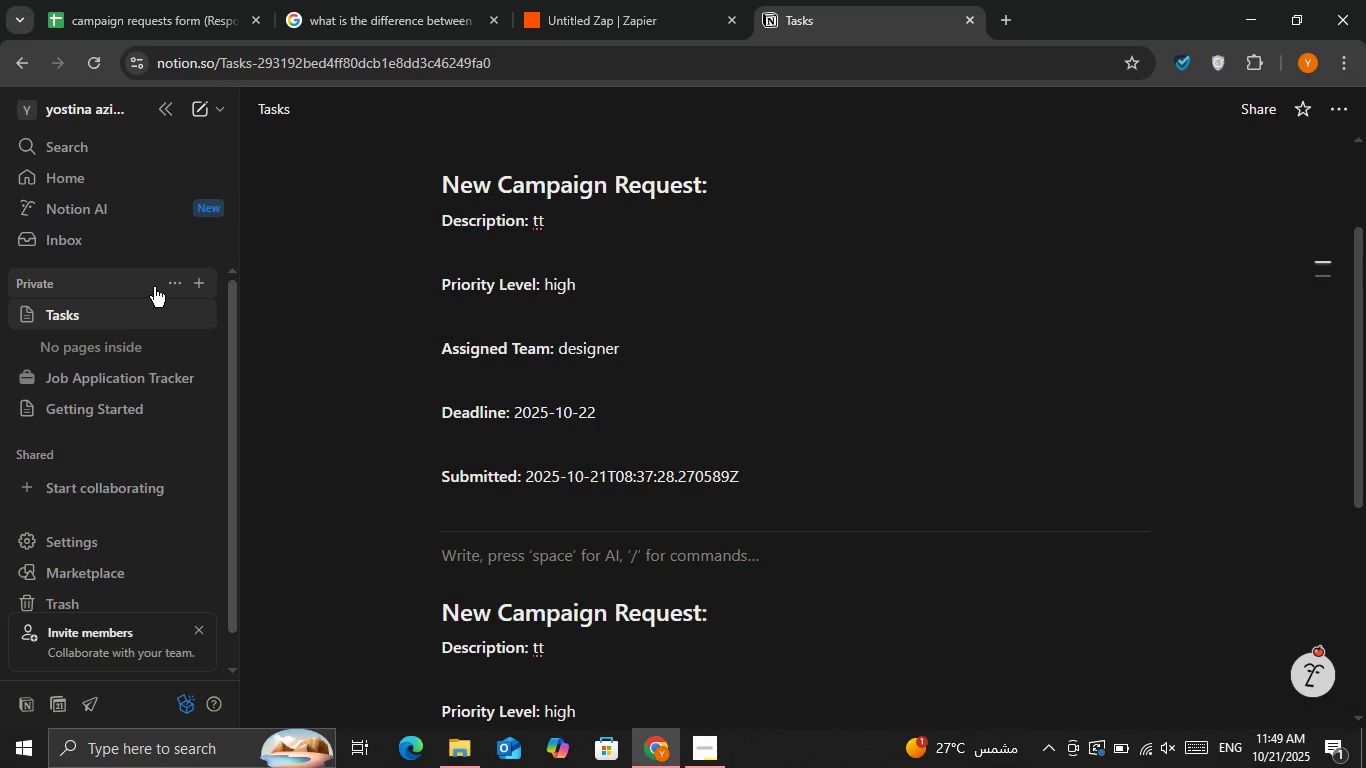 
left_click([197, 284])
 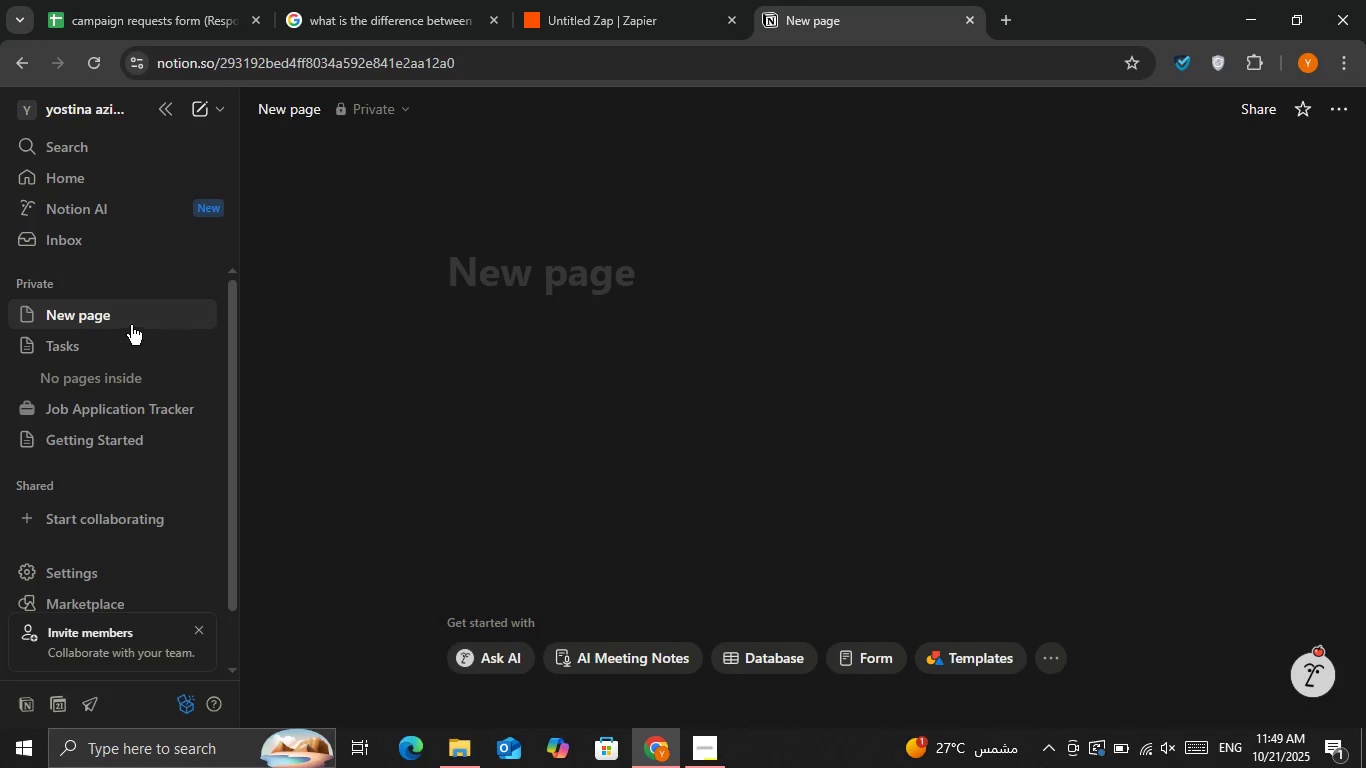 
left_click([159, 322])
 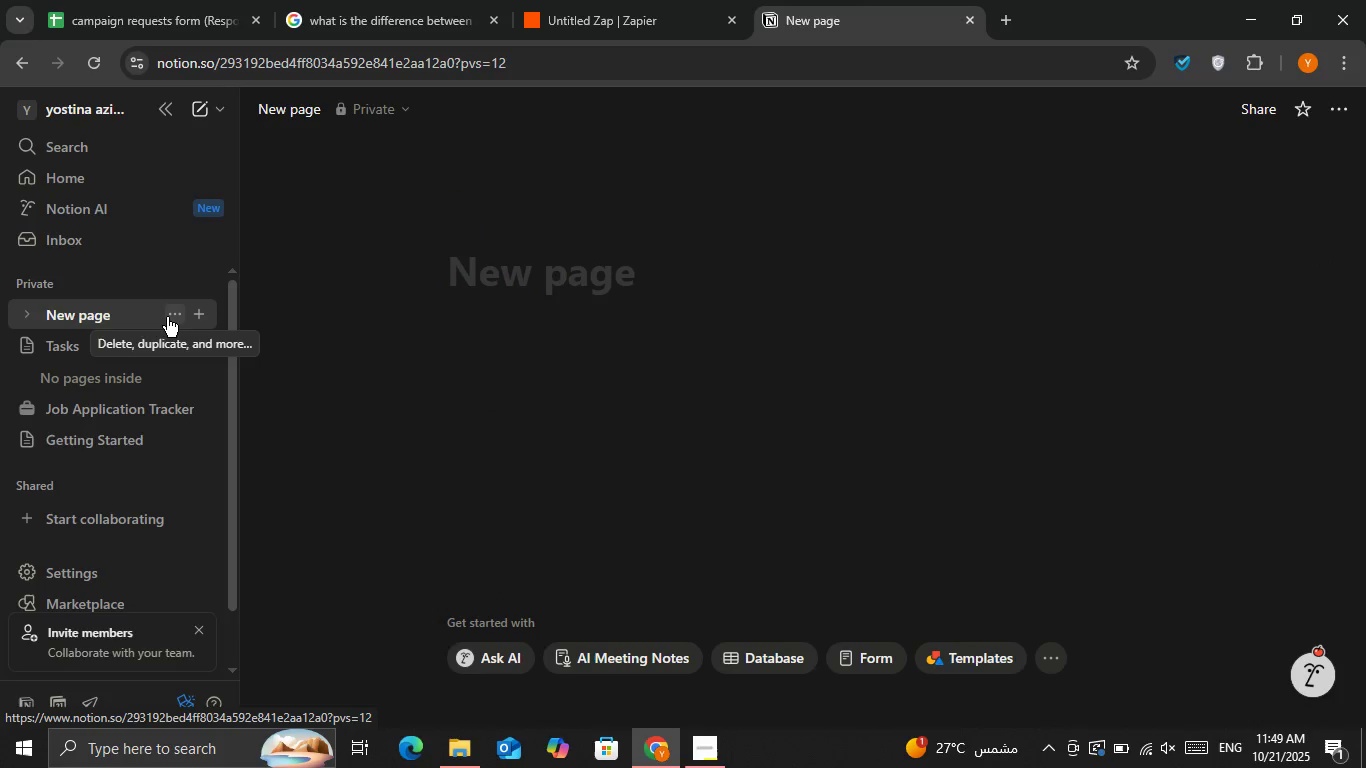 
left_click([167, 317])
 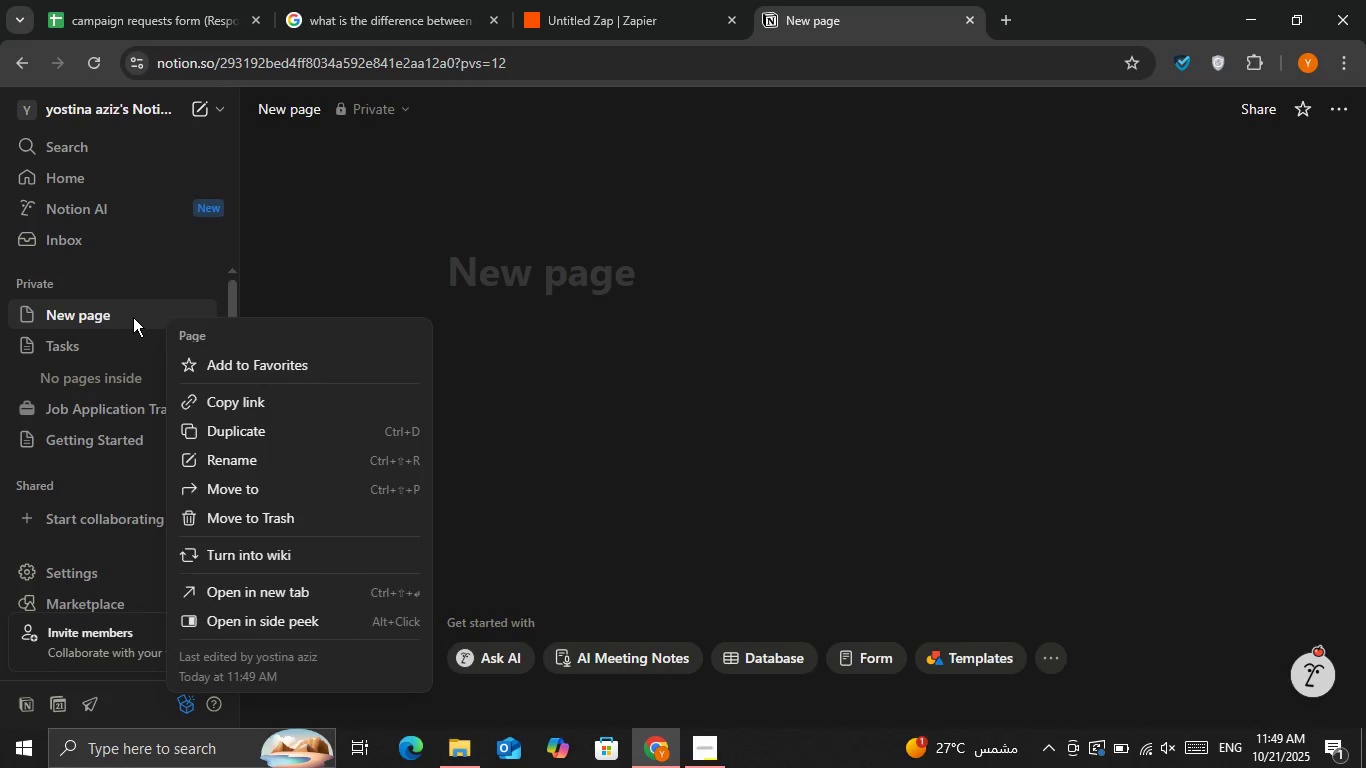 
double_click([39, 316])
 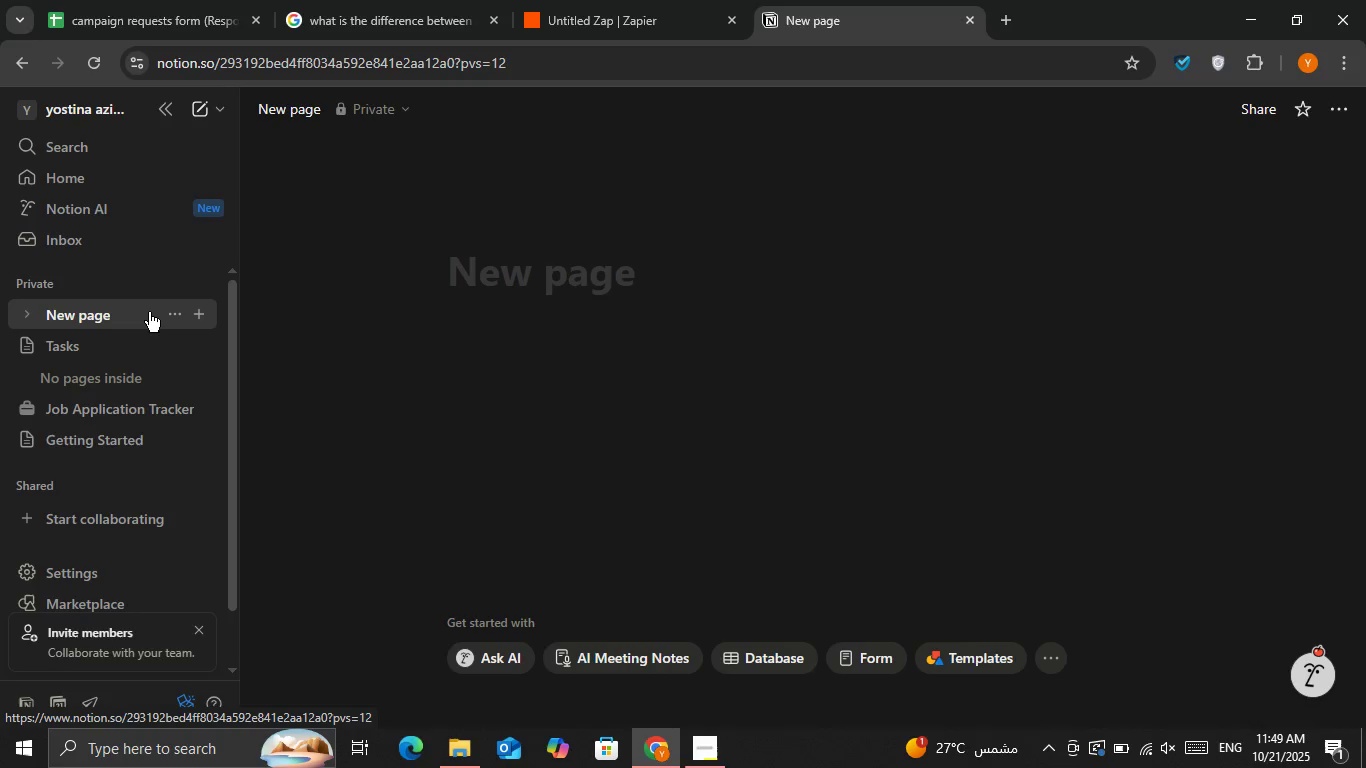 
left_click([149, 312])
 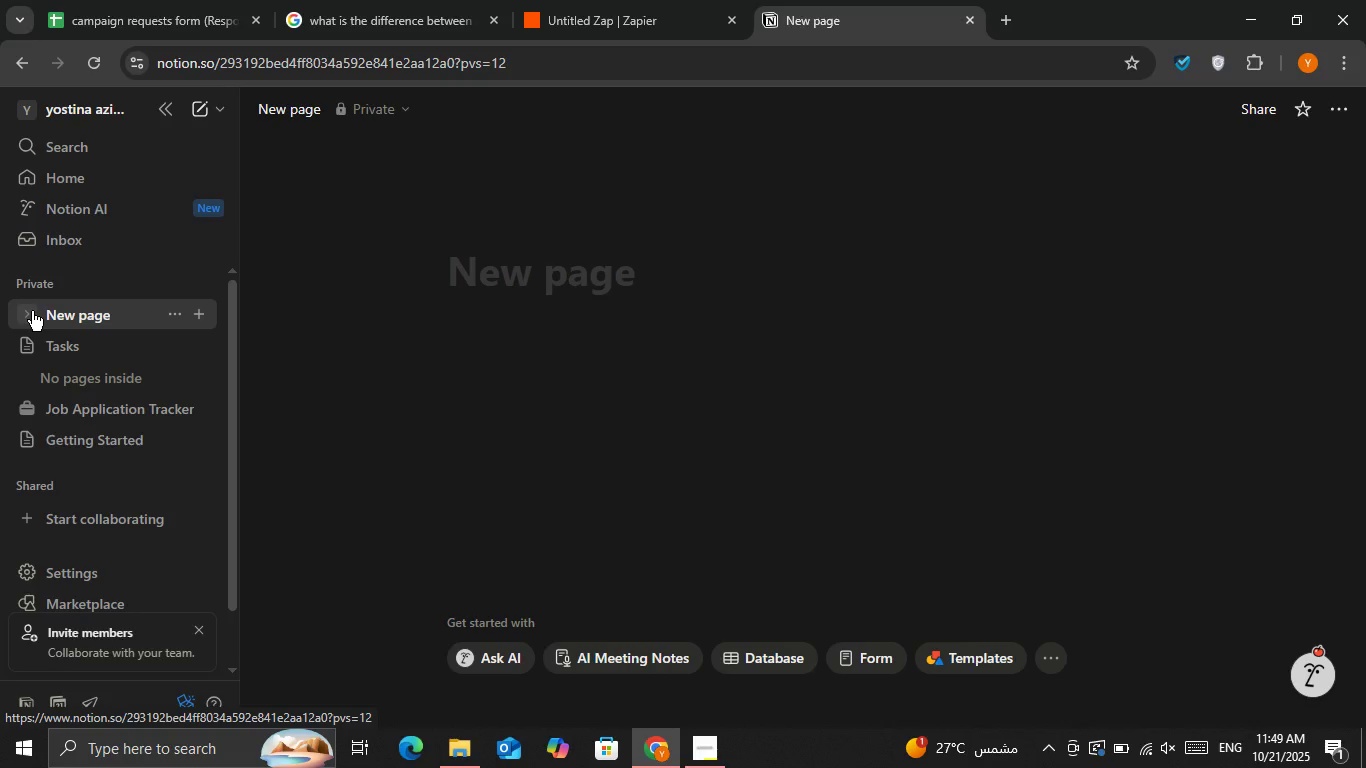 
right_click([32, 311])
 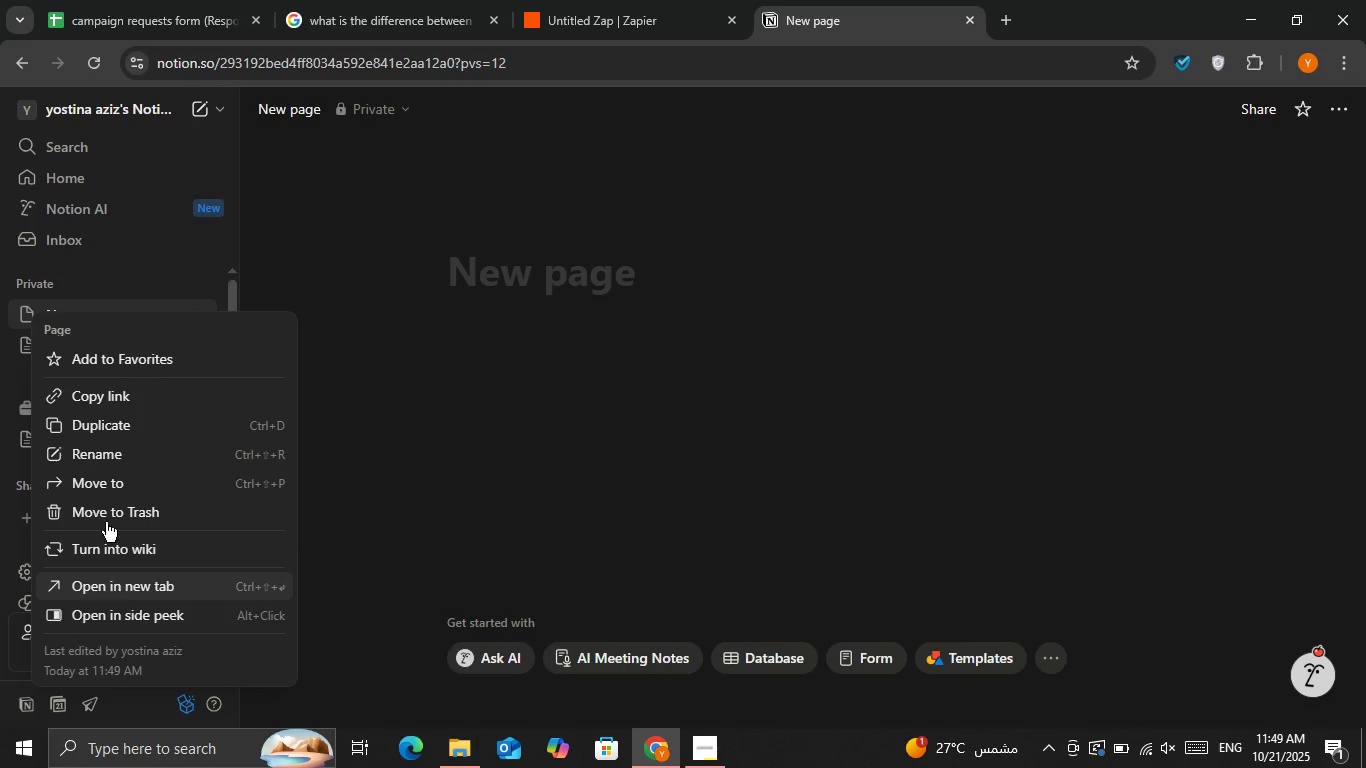 
left_click([106, 507])
 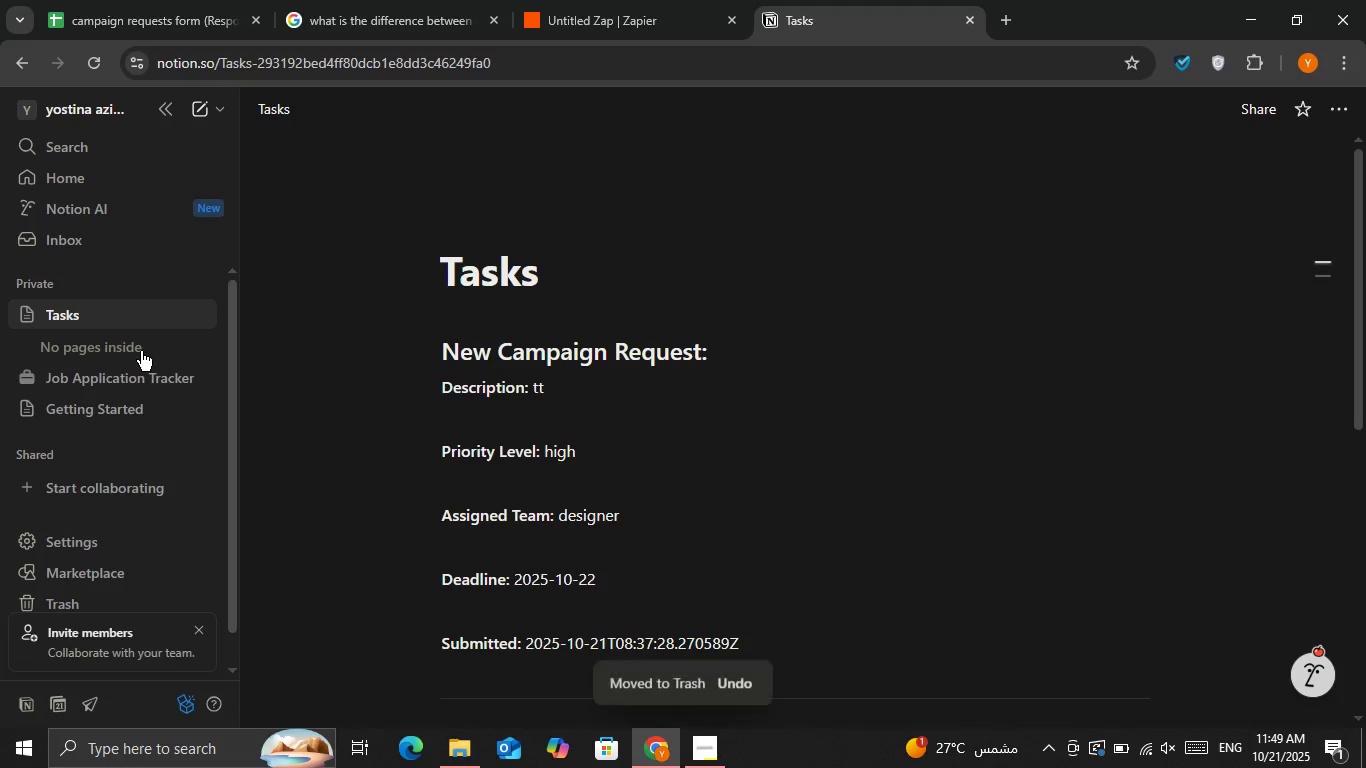 
left_click([146, 346])
 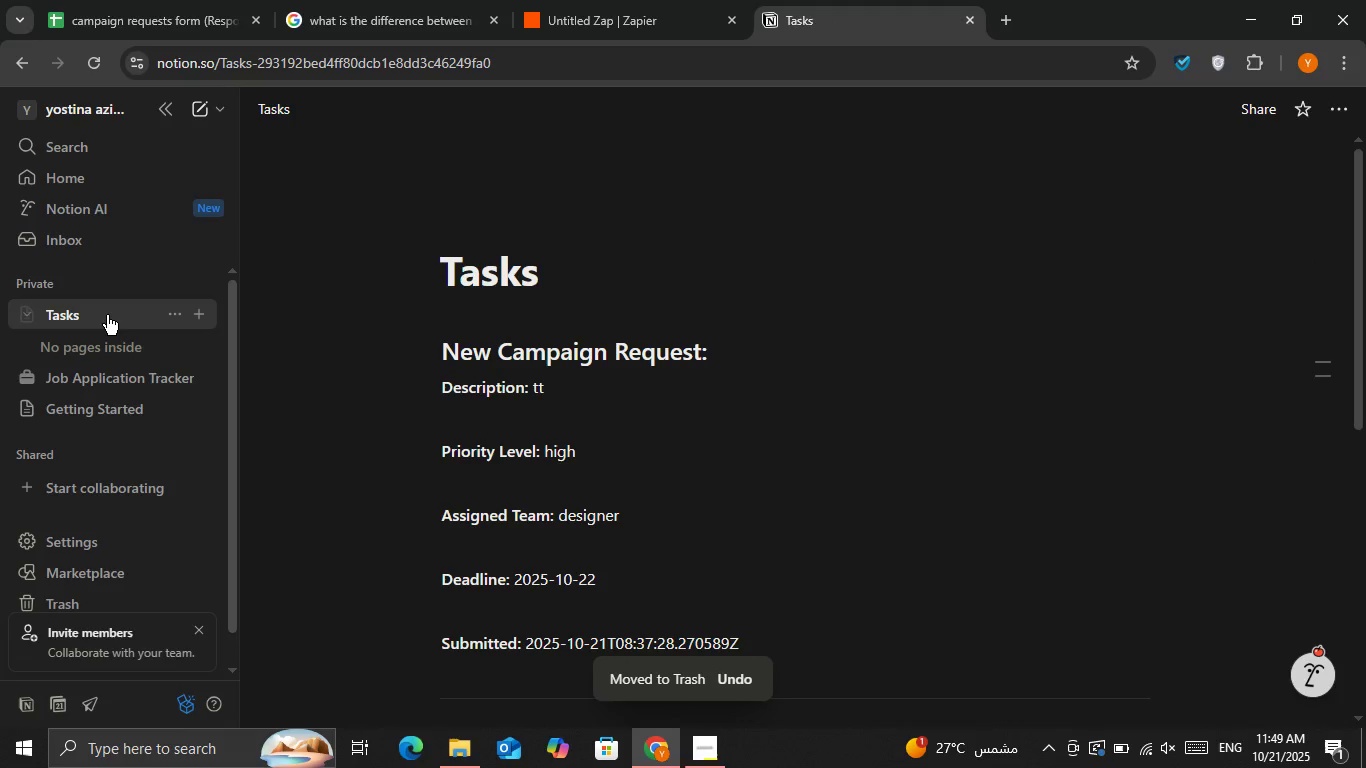 
left_click([107, 315])
 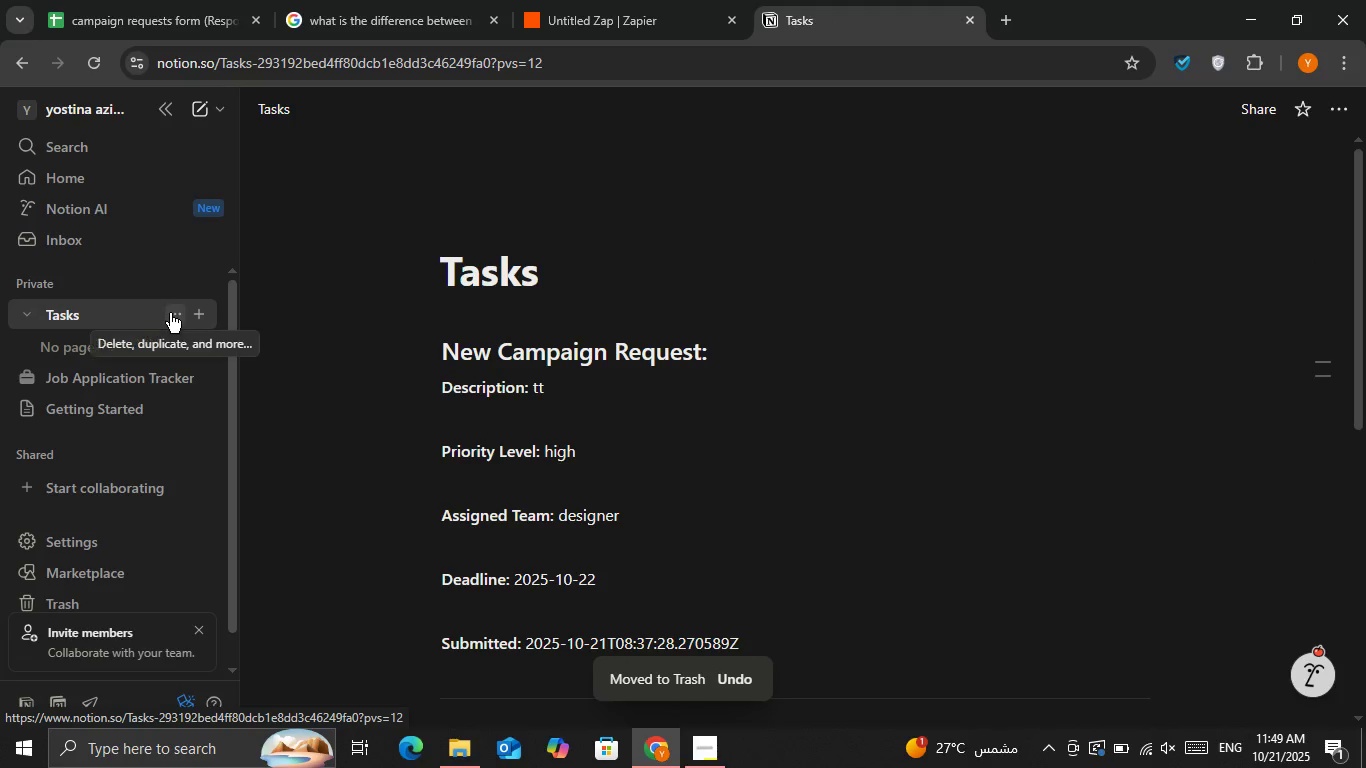 
left_click([171, 313])
 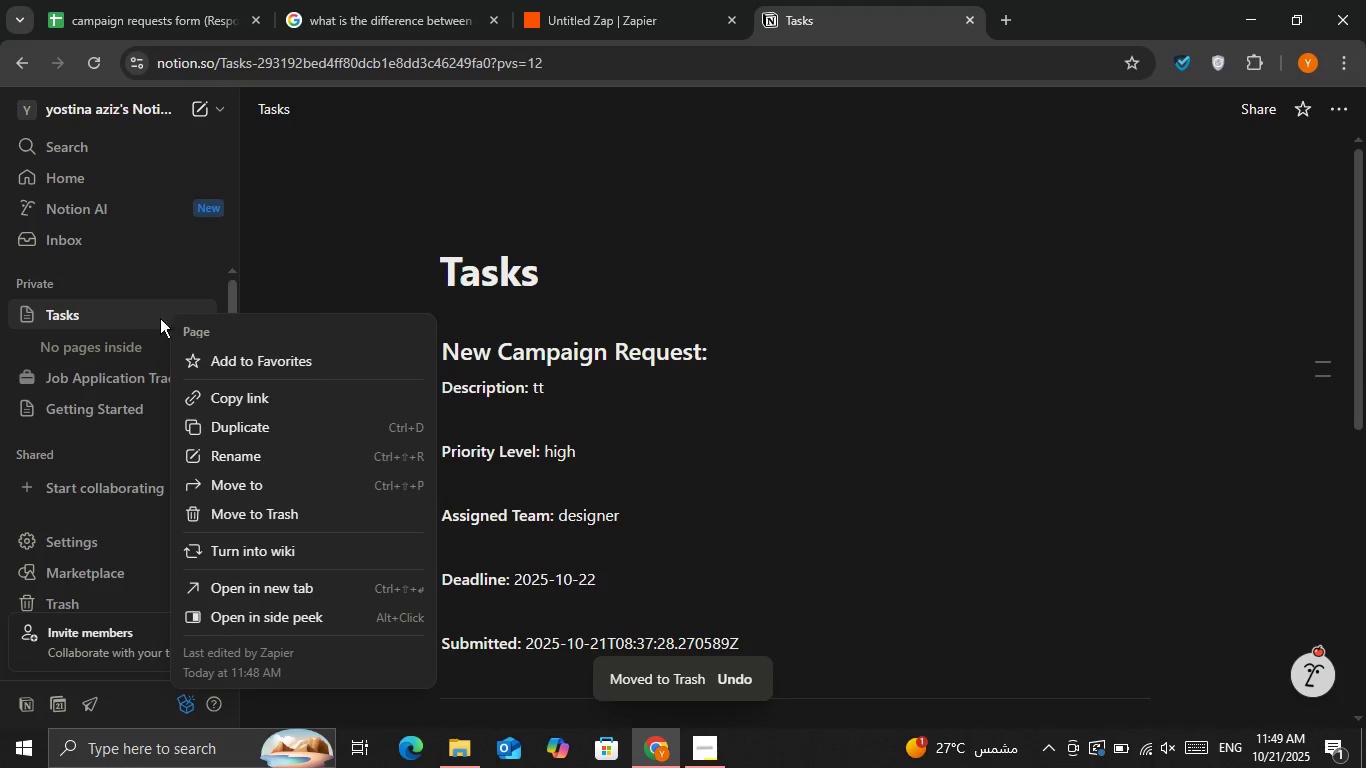 
left_click([146, 324])
 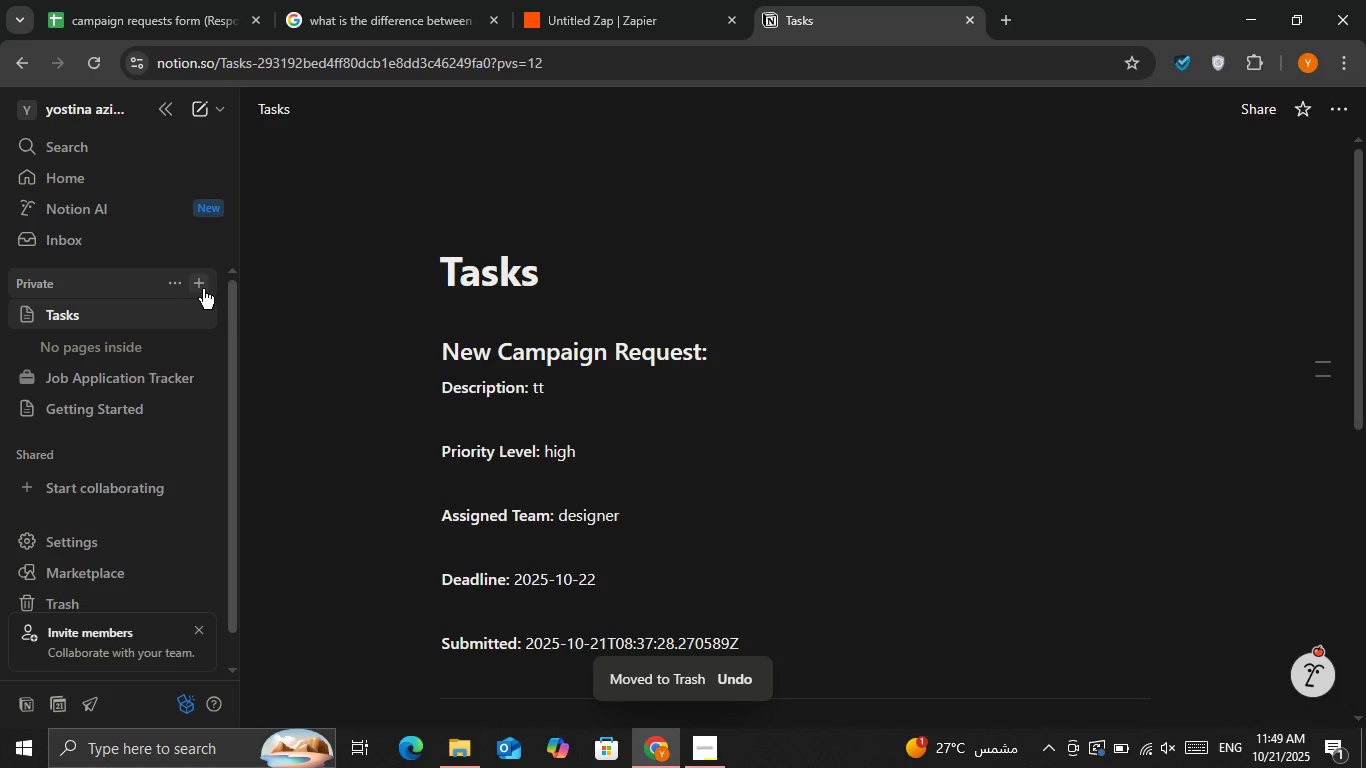 
right_click([202, 287])
 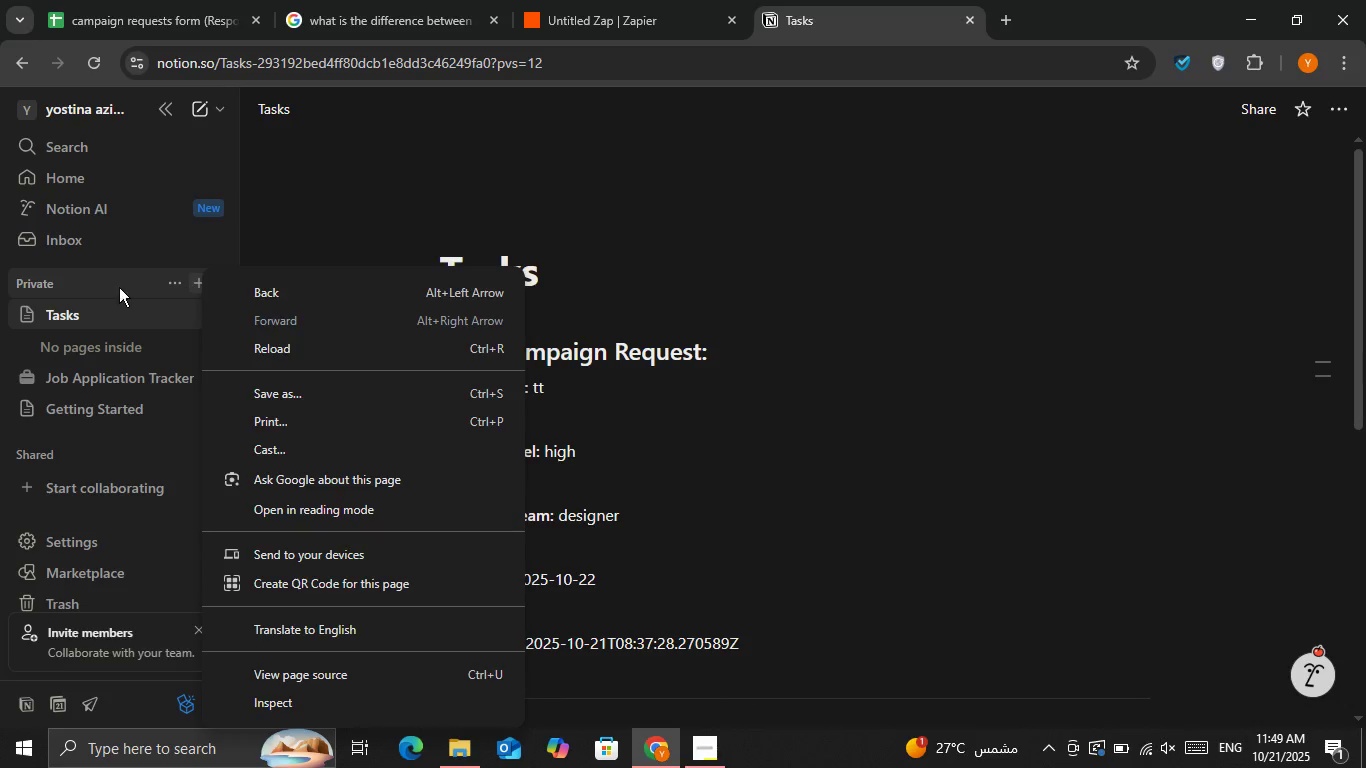 
left_click([119, 287])
 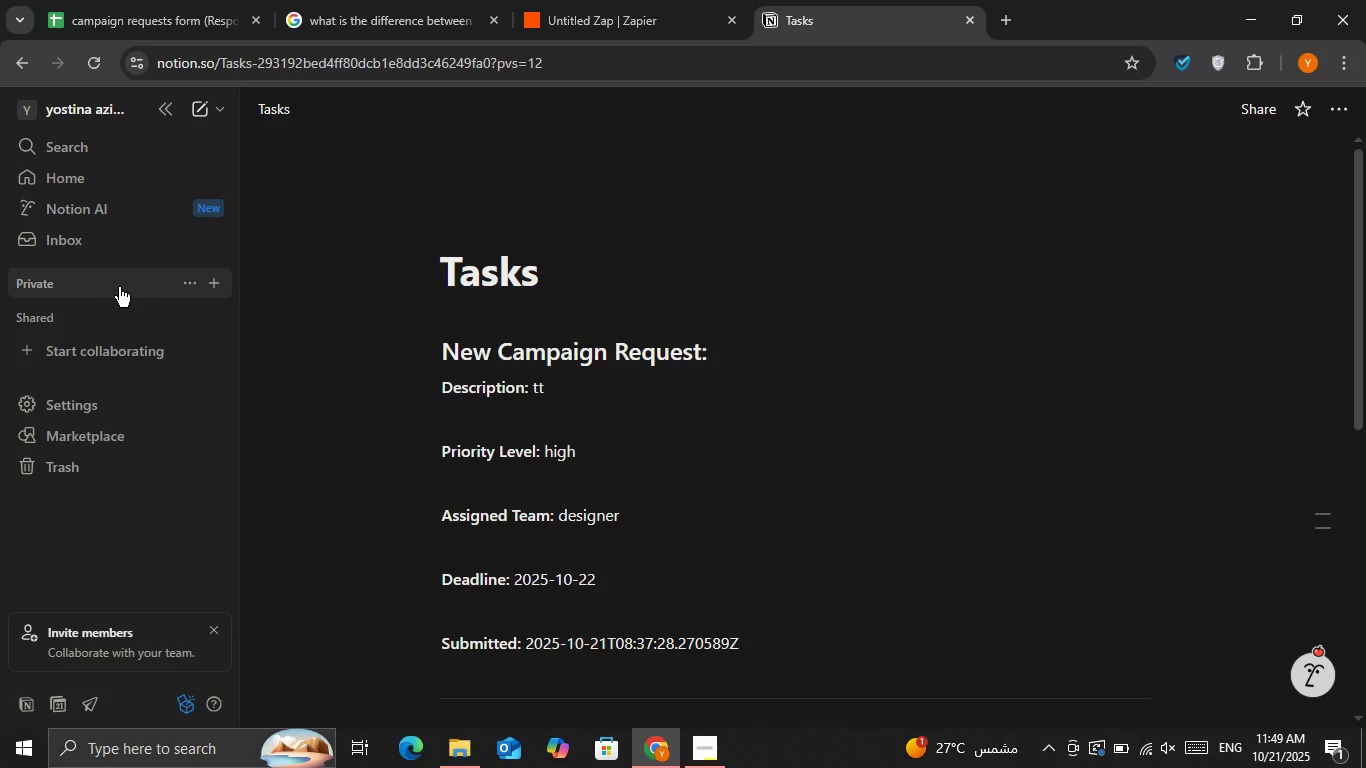 
left_click([122, 295])
 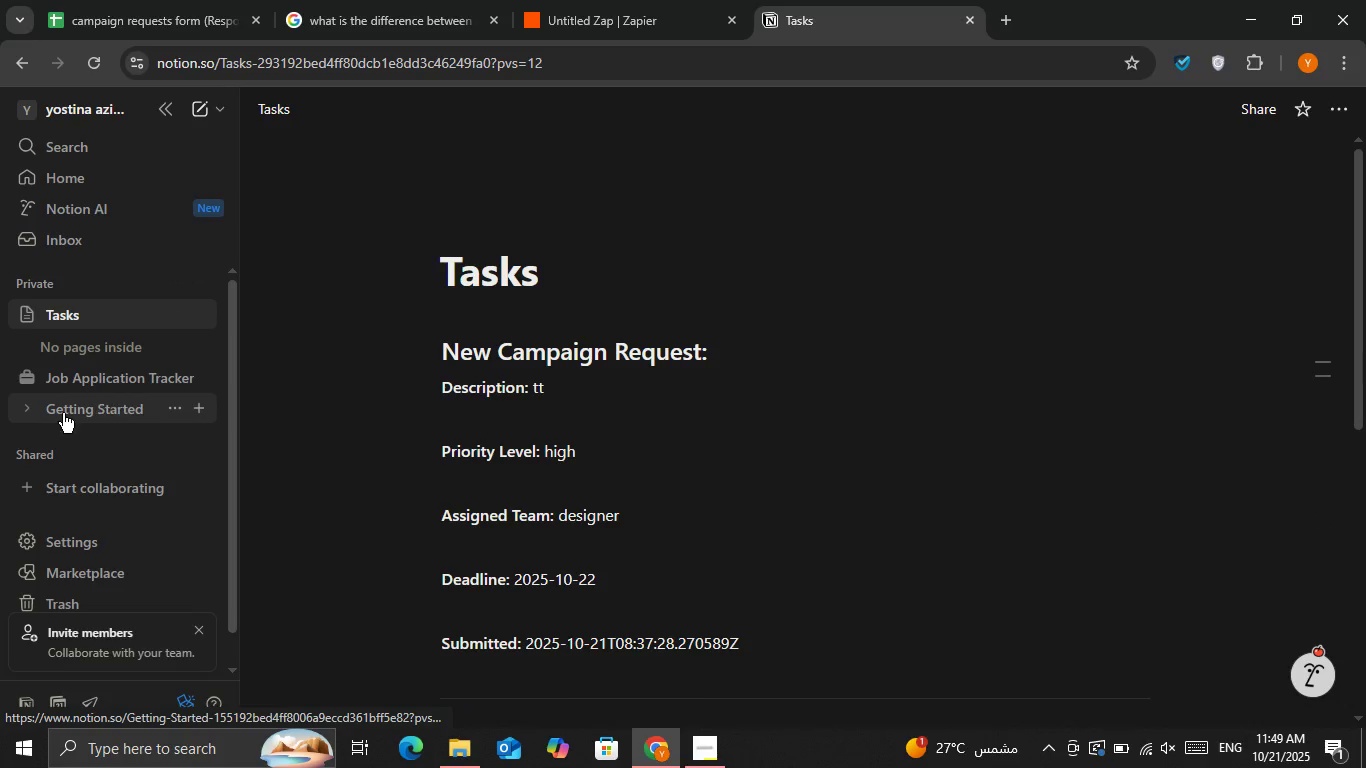 
left_click([24, 415])
 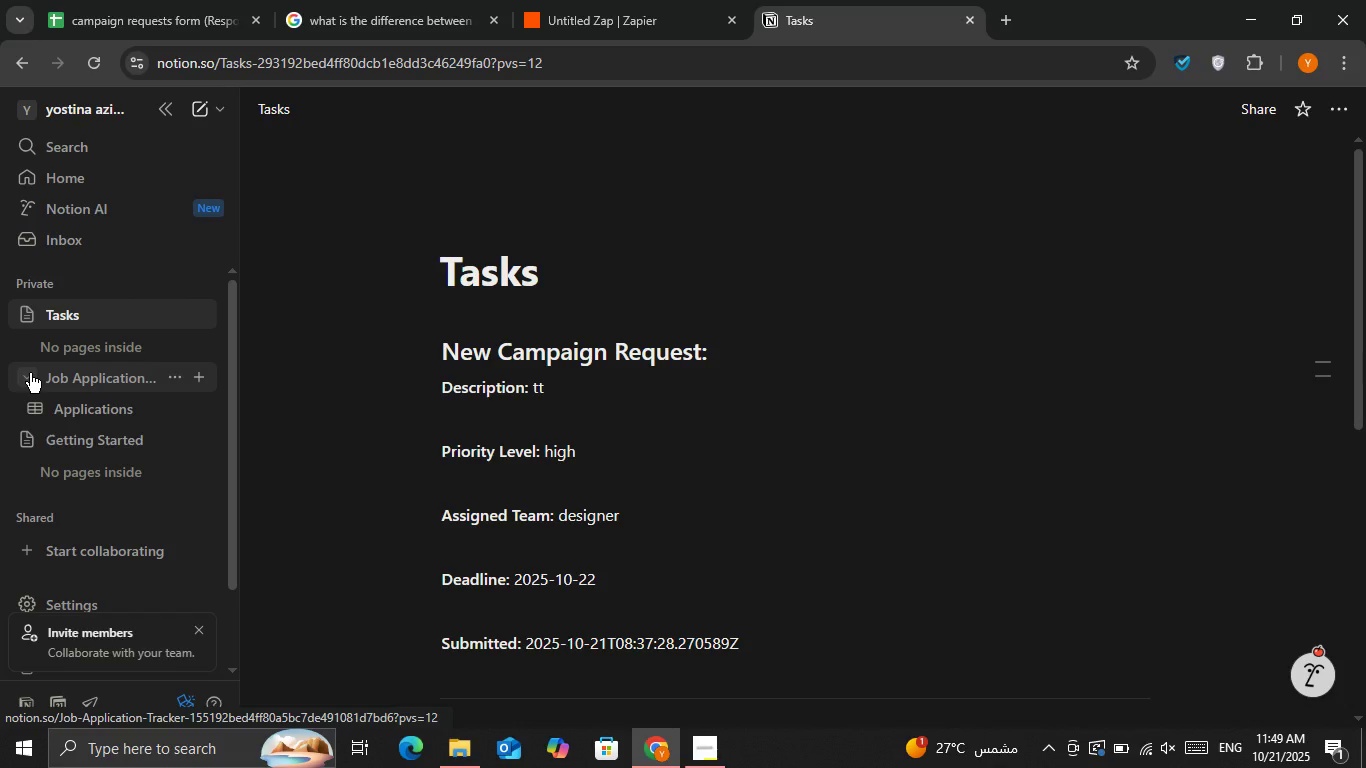 
left_click([30, 373])
 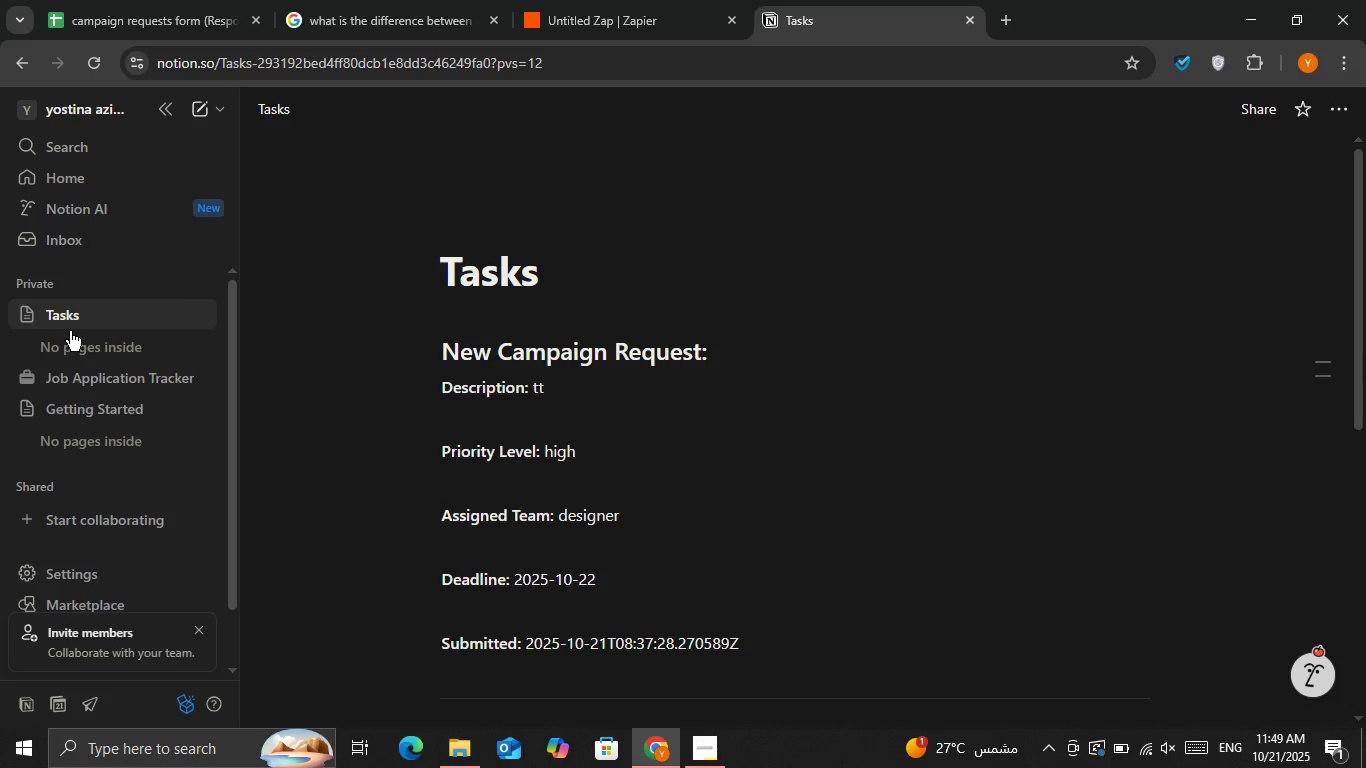 
double_click([82, 361])
 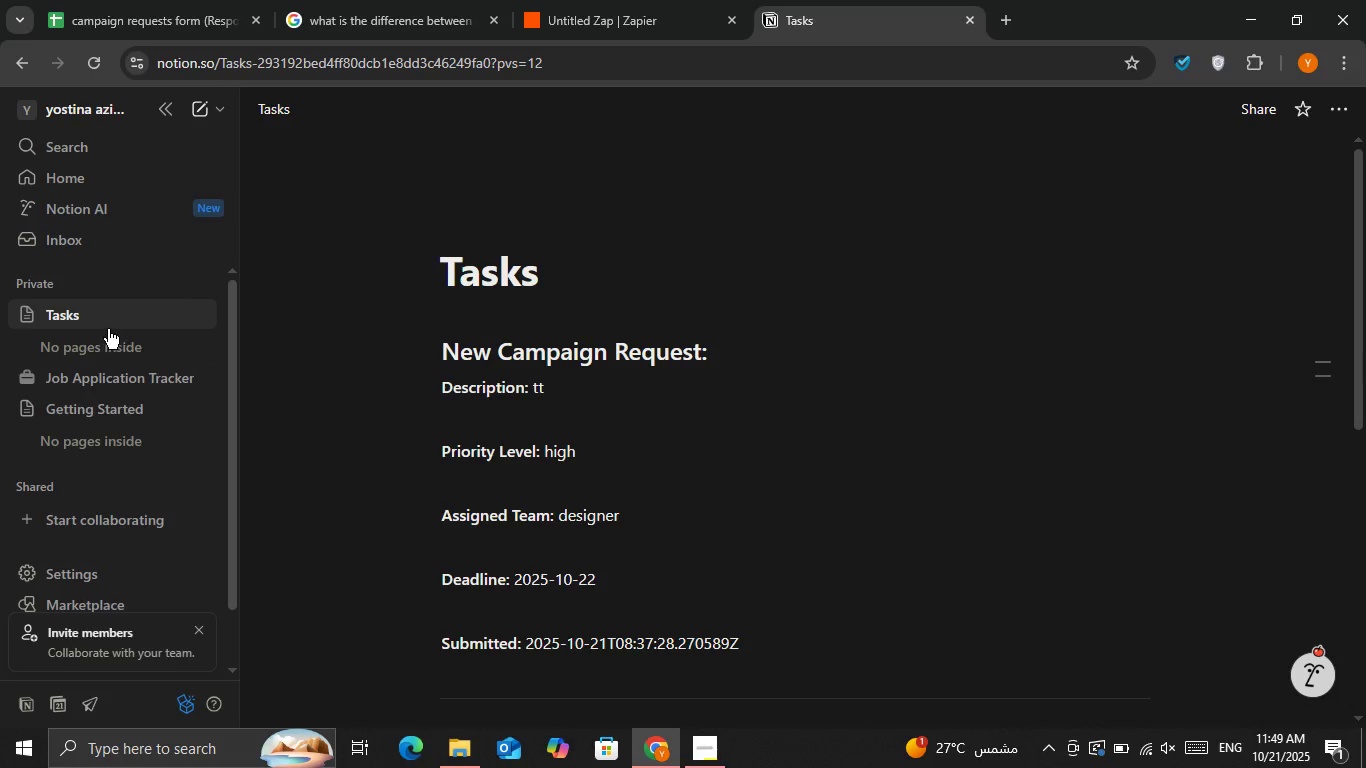 
triple_click([108, 329])
 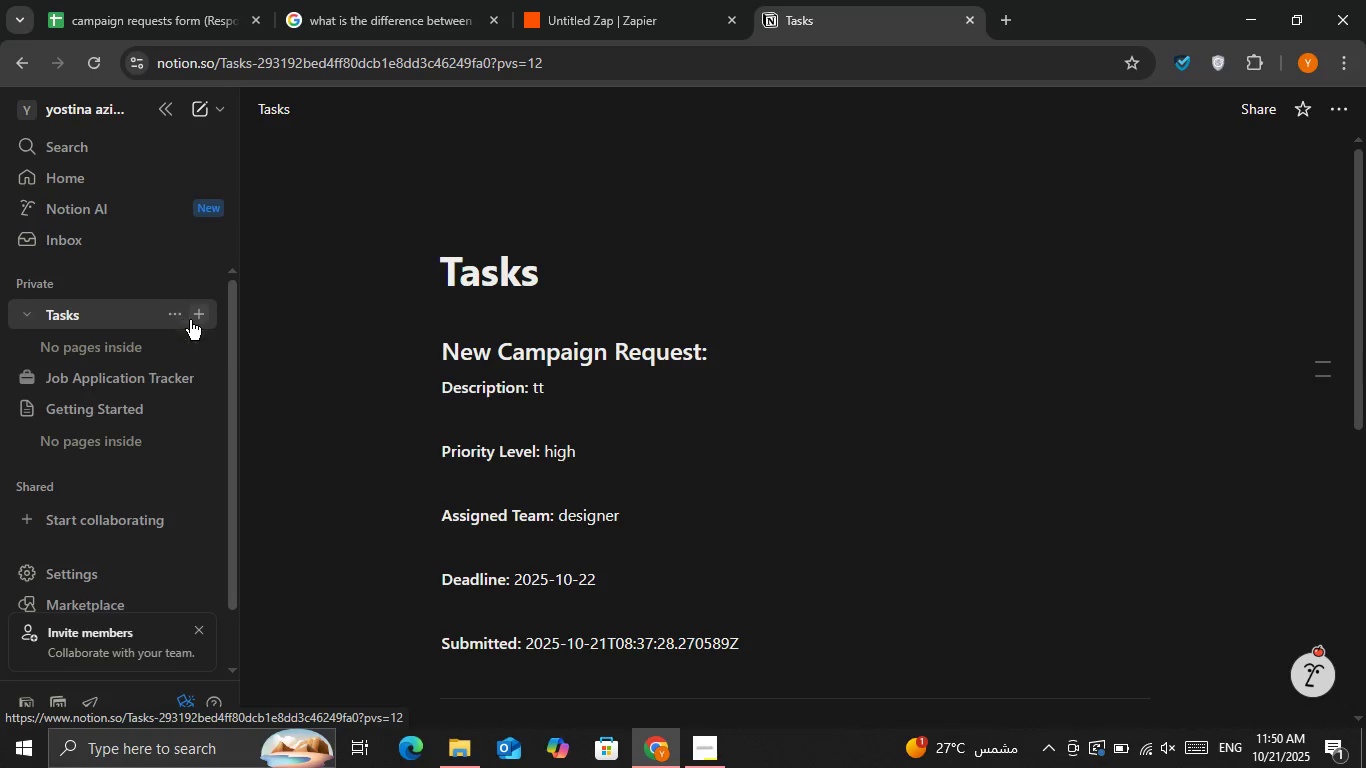 
left_click([194, 320])
 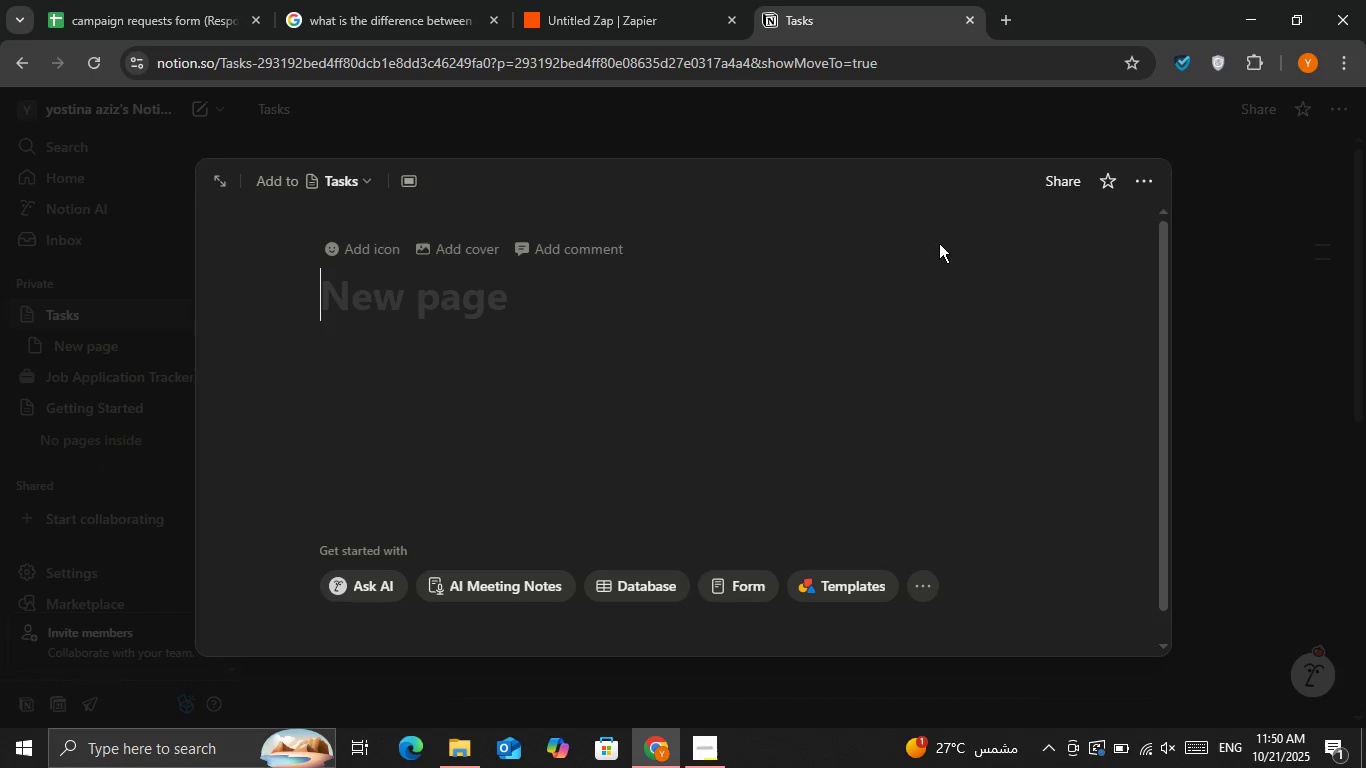 
scroll: coordinate [826, 333], scroll_direction: down, amount: 3.0
 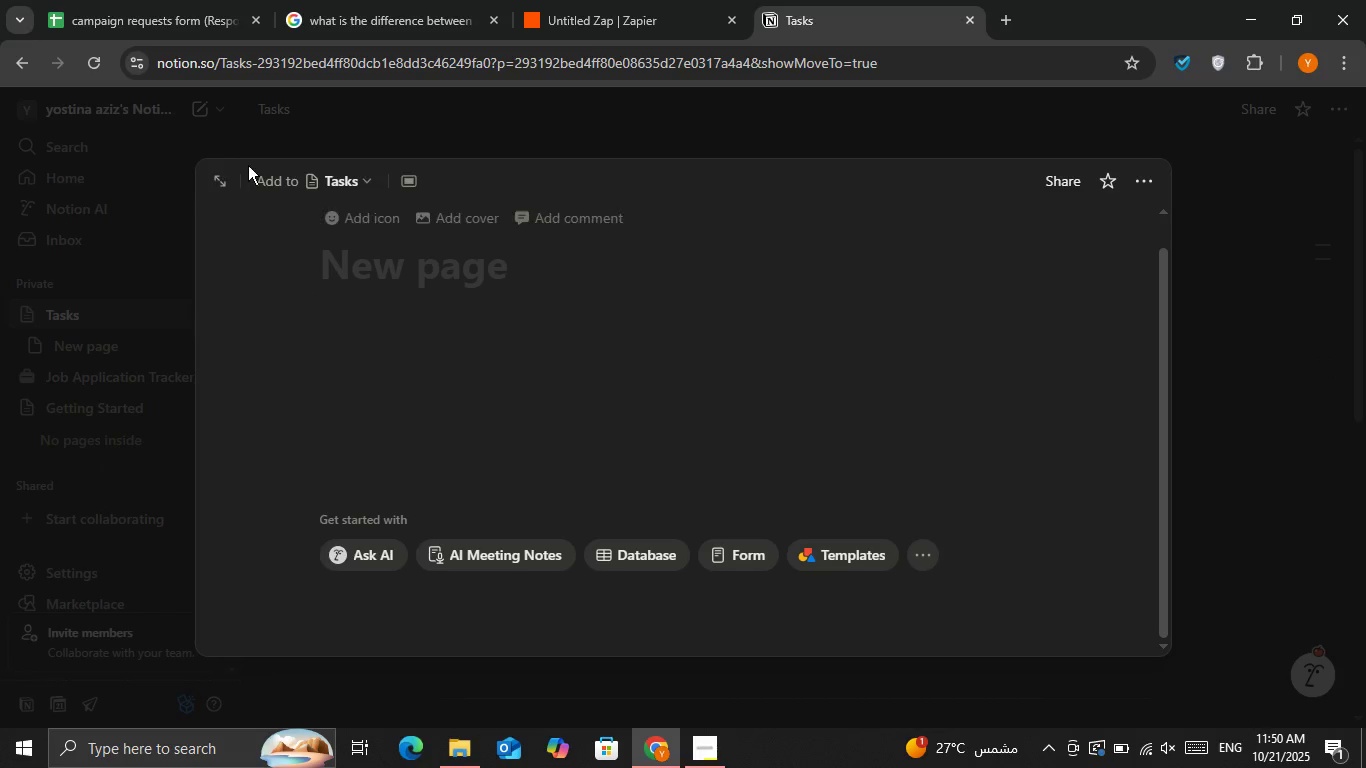 
left_click([224, 176])
 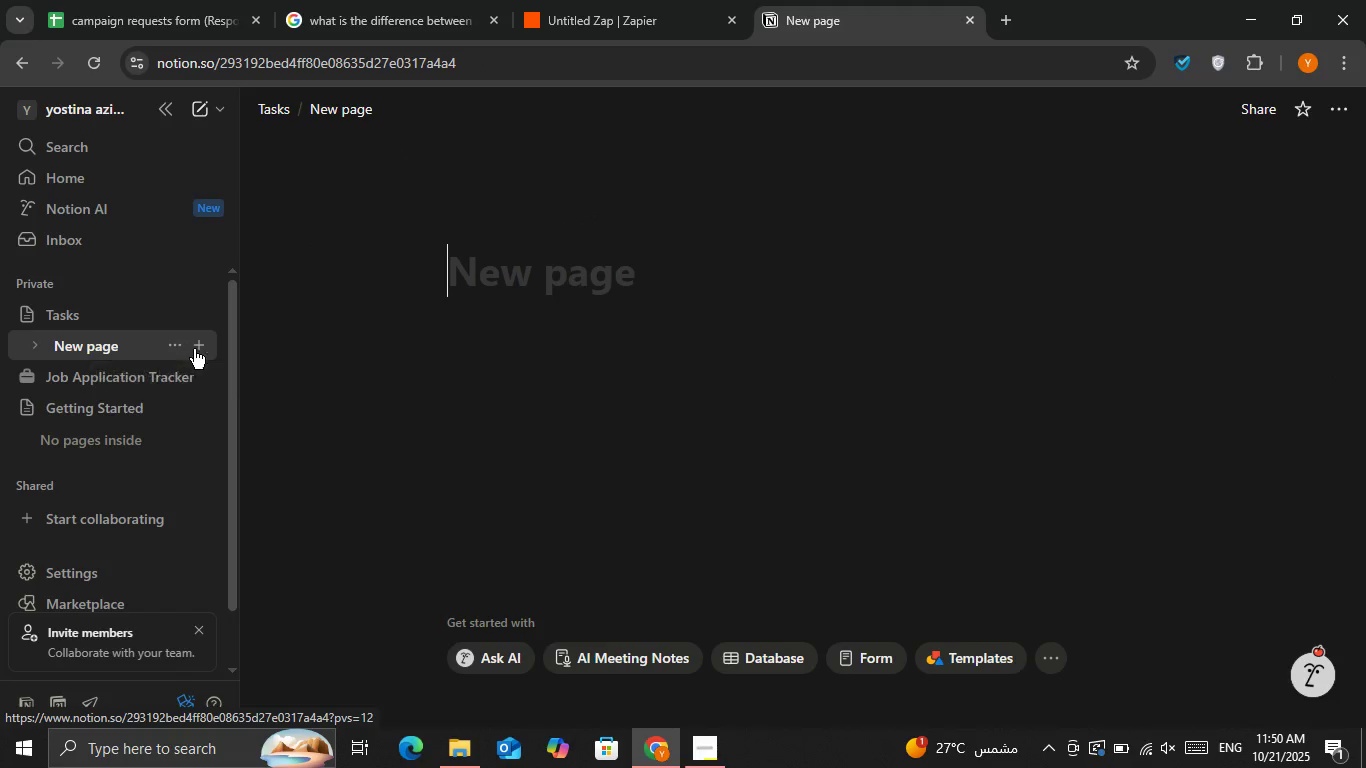 
left_click([176, 352])
 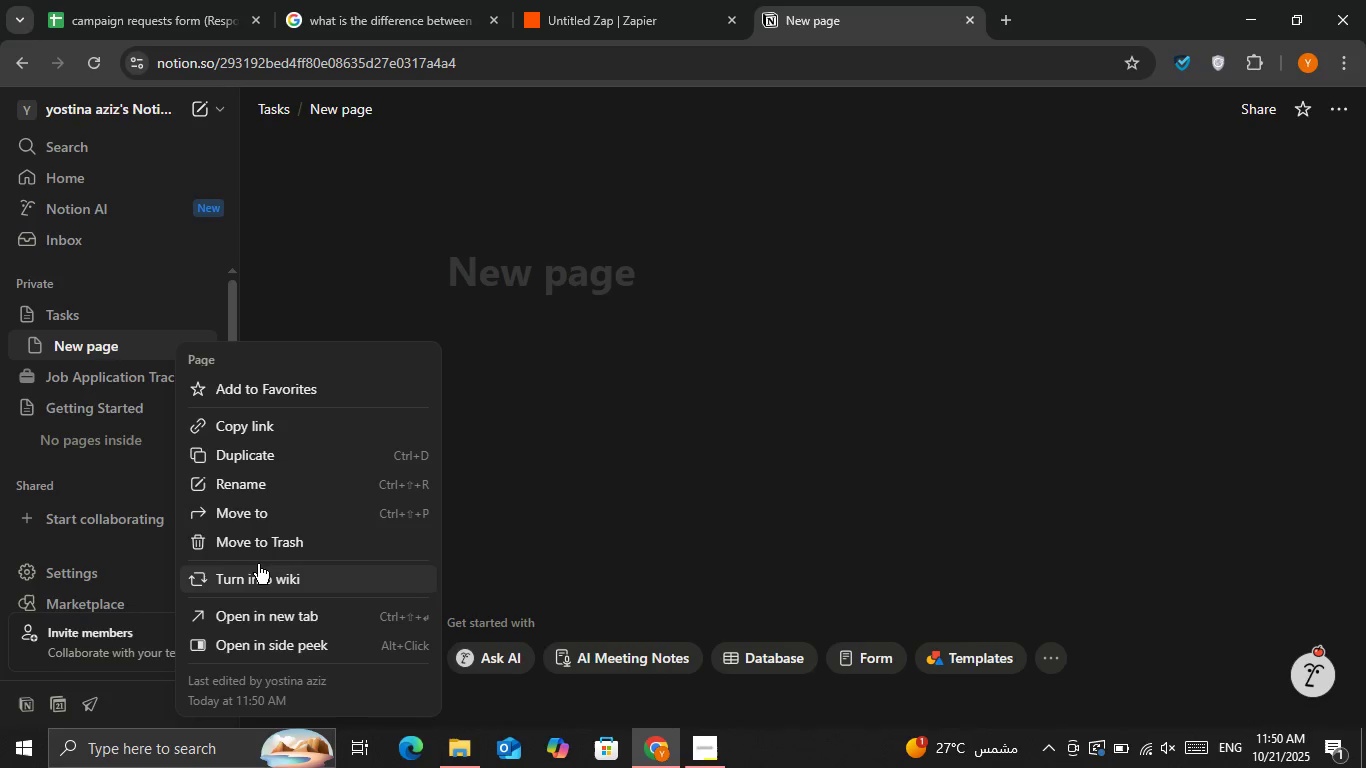 
left_click([267, 542])
 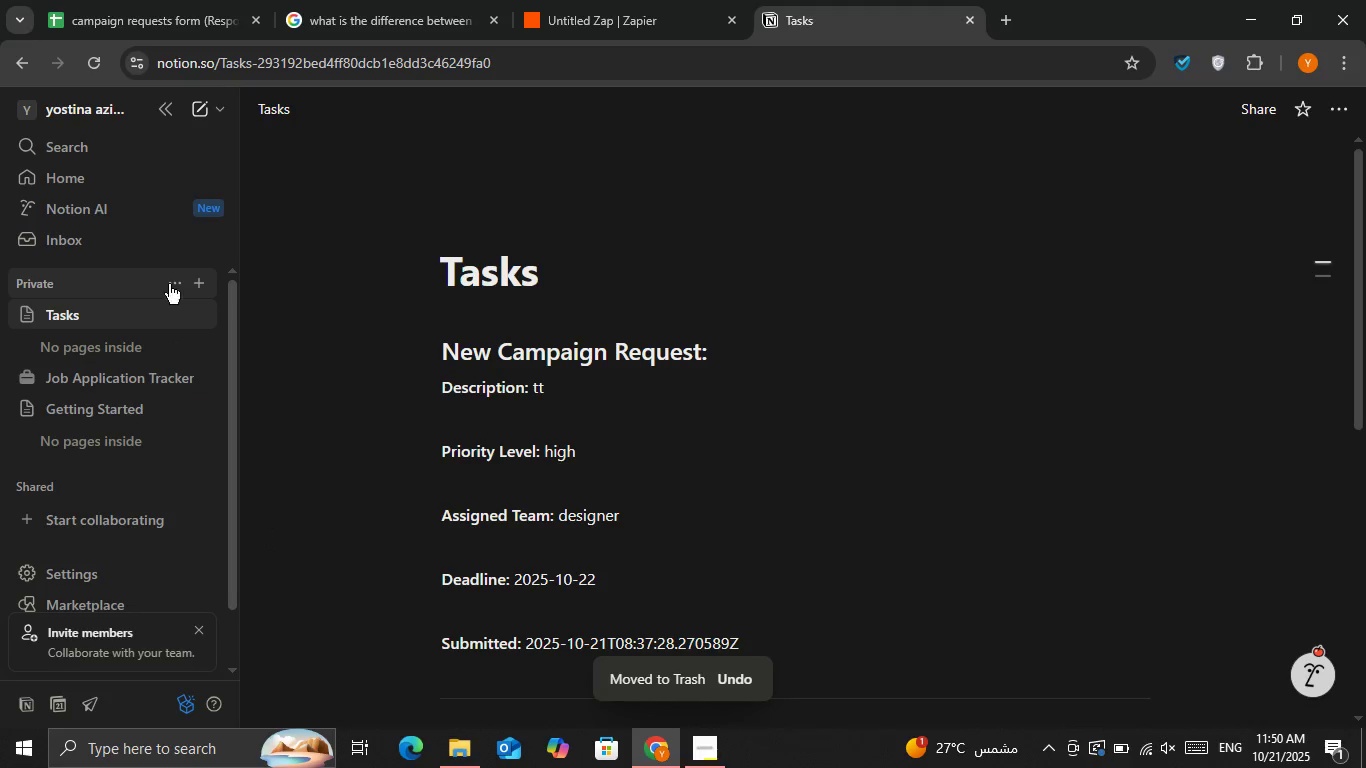 
left_click([201, 284])
 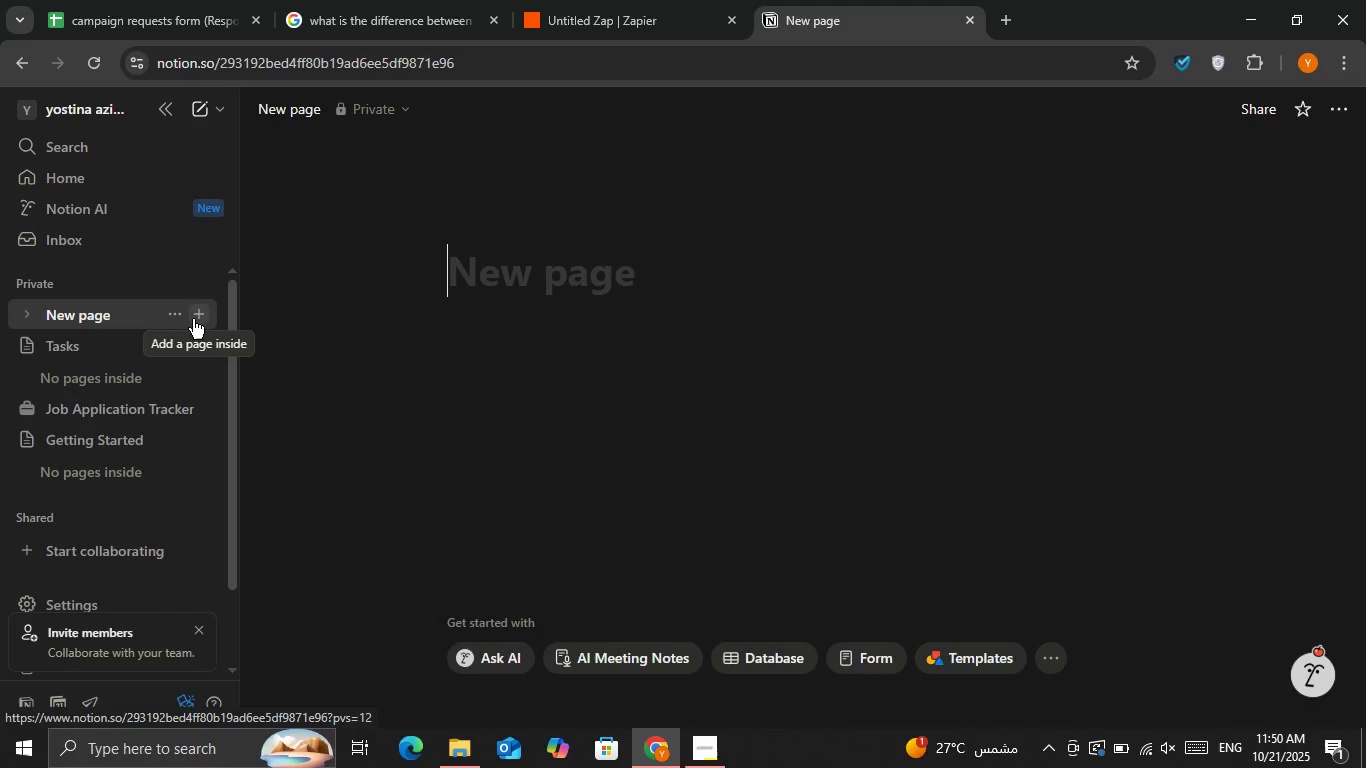 
left_click([165, 316])
 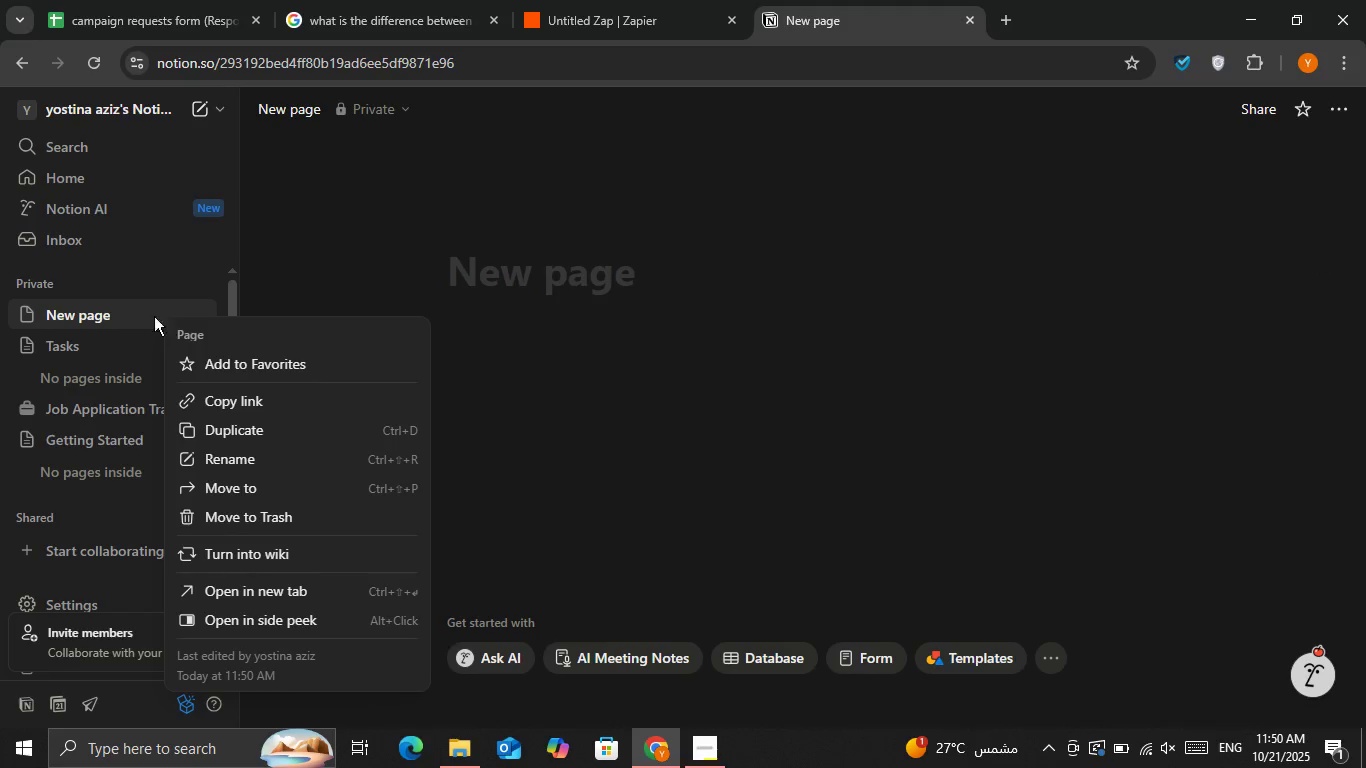 
left_click([141, 316])
 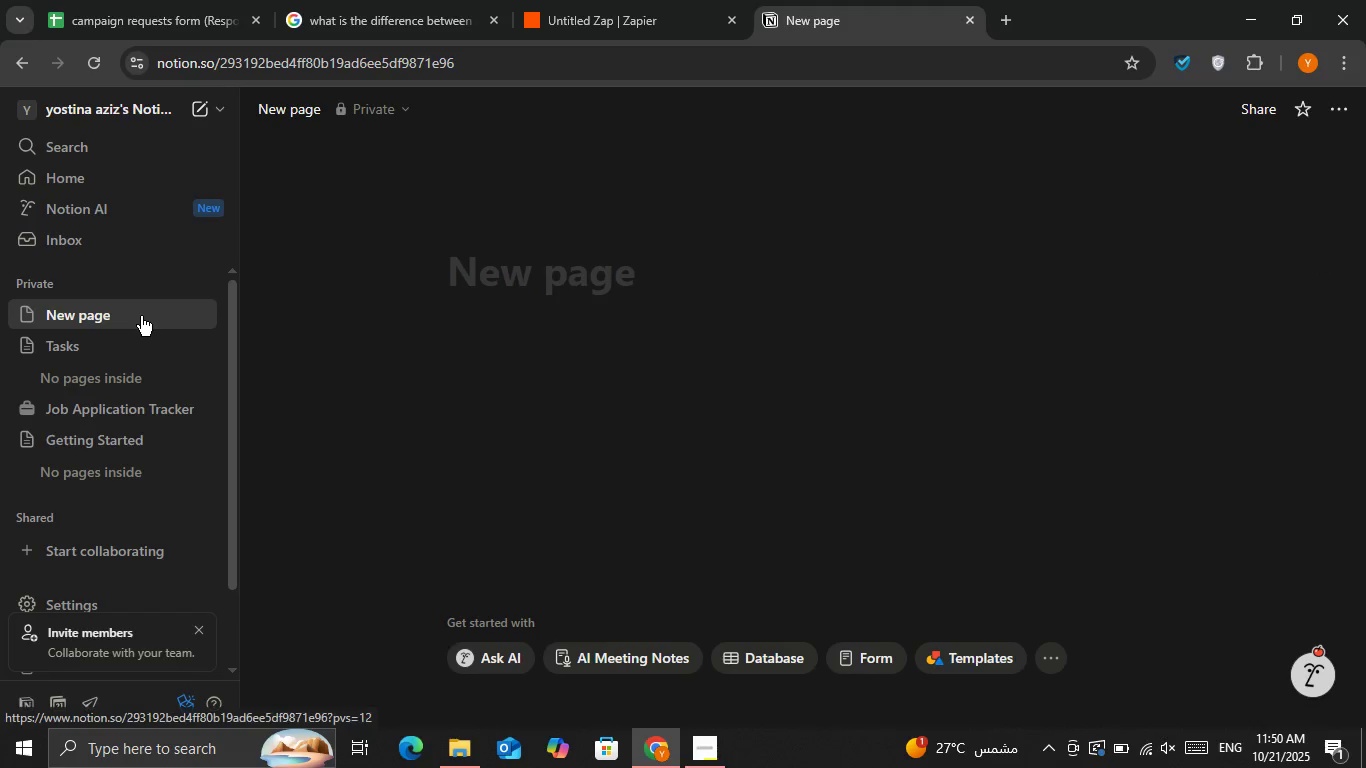 
left_click([141, 316])
 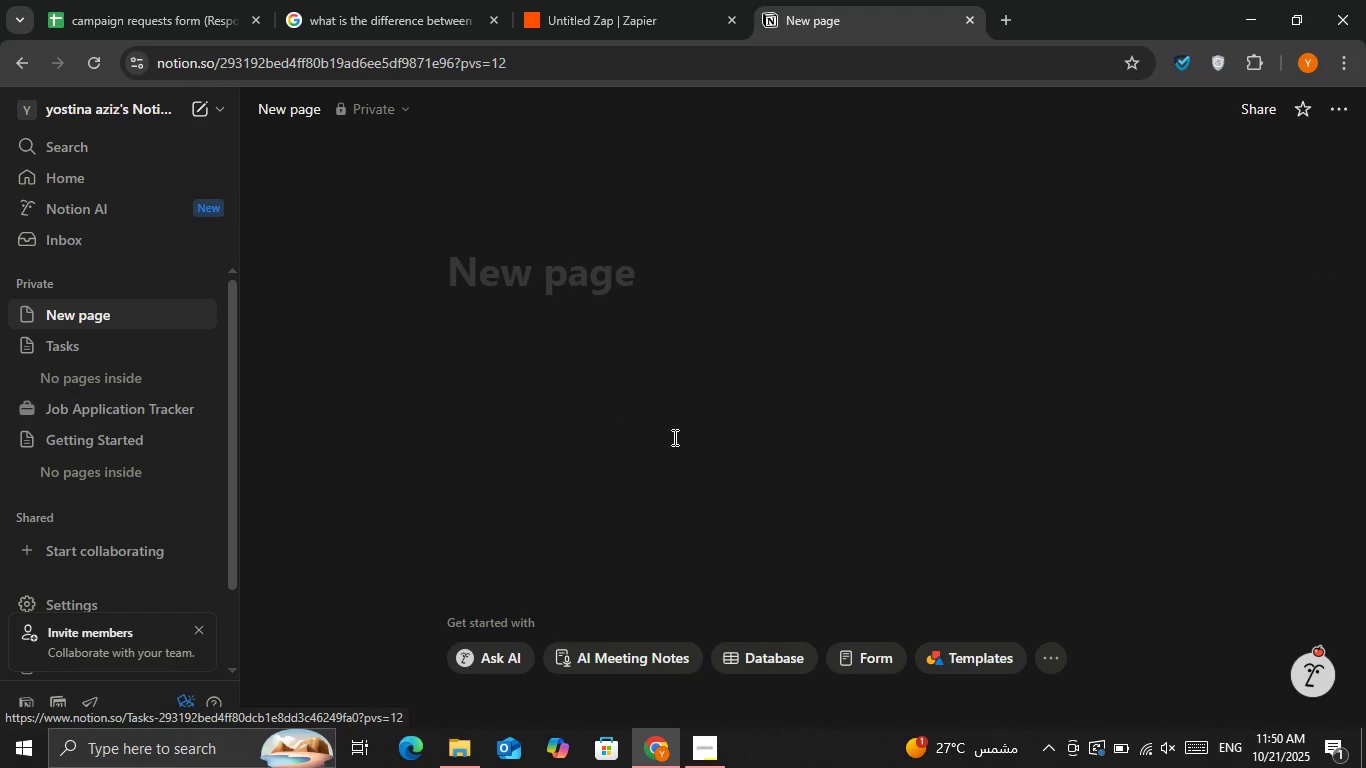 
scroll: coordinate [673, 437], scroll_direction: down, amount: 1.0
 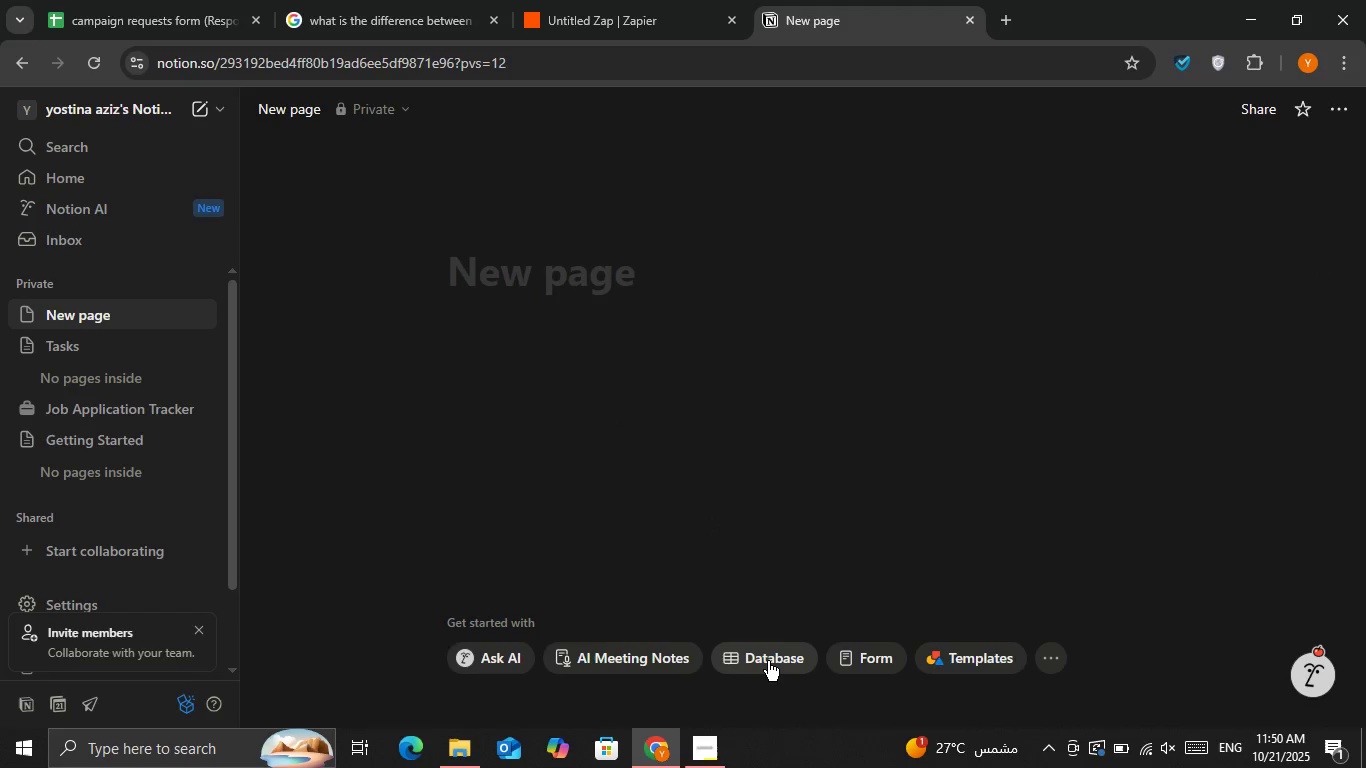 
left_click([768, 661])
 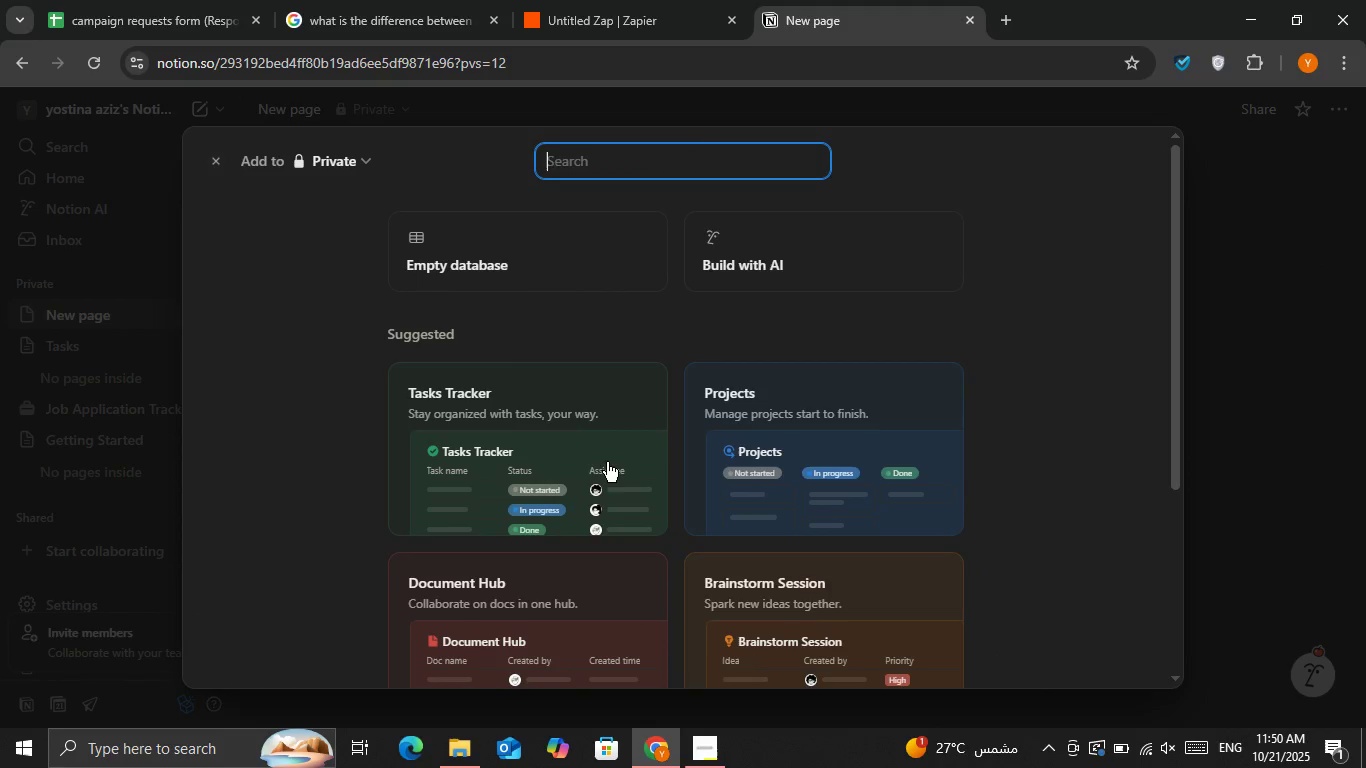 
left_click([595, 452])
 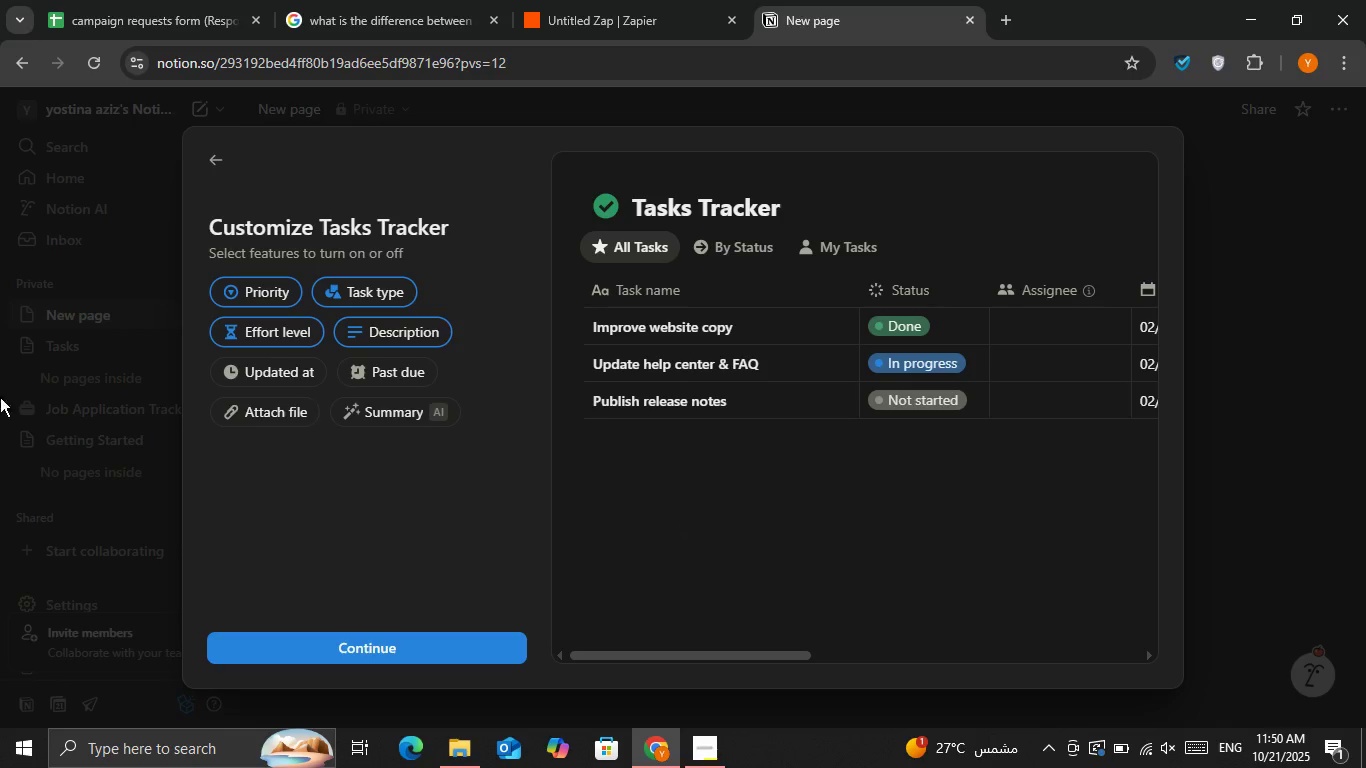 
left_click([202, 159])
 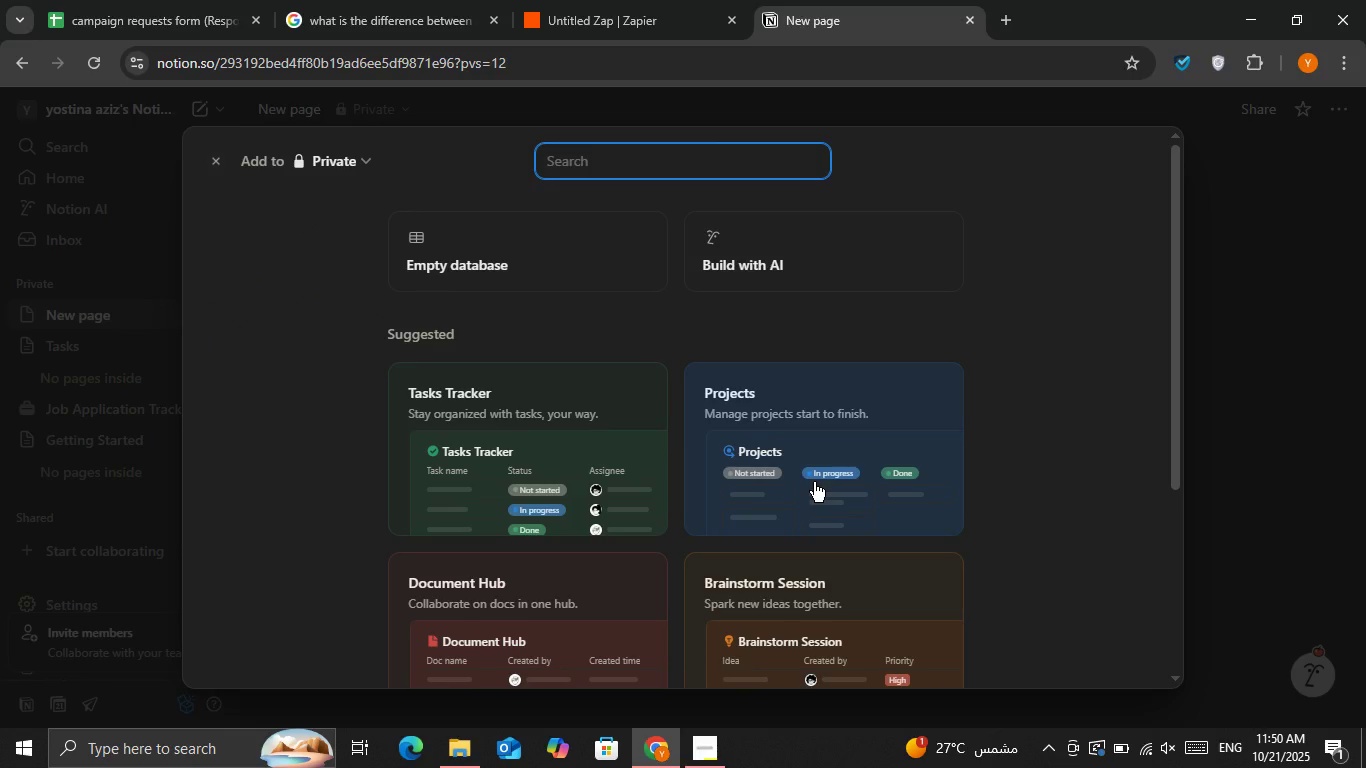 
left_click([814, 482])
 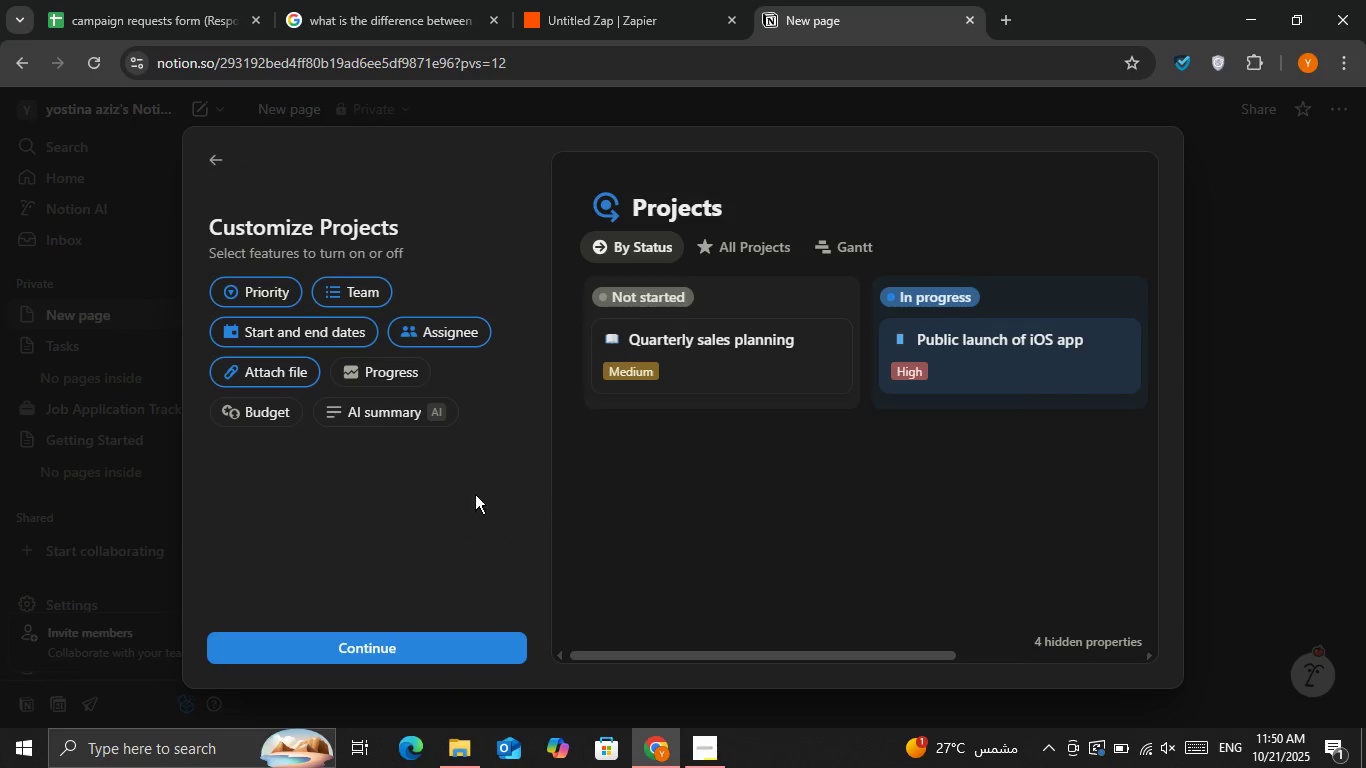 
left_click([425, 642])
 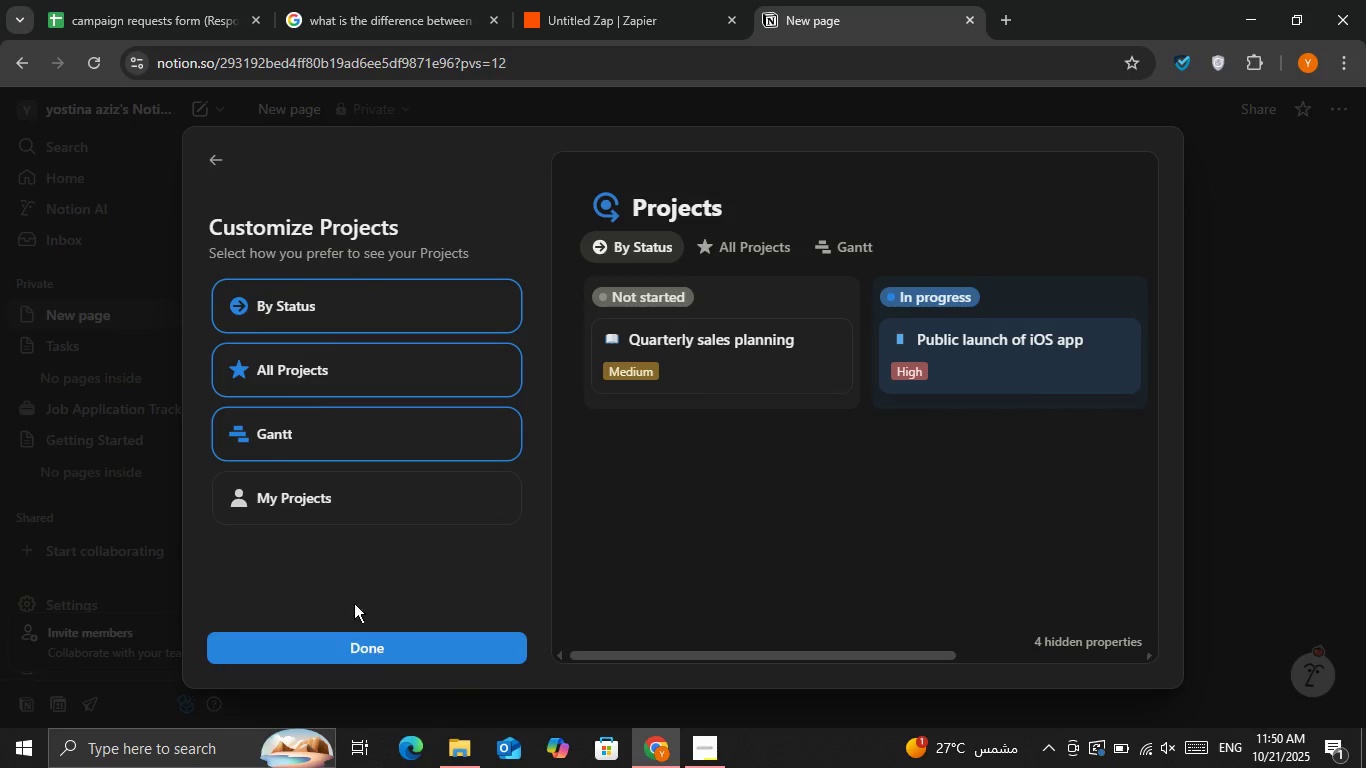 
left_click([376, 649])
 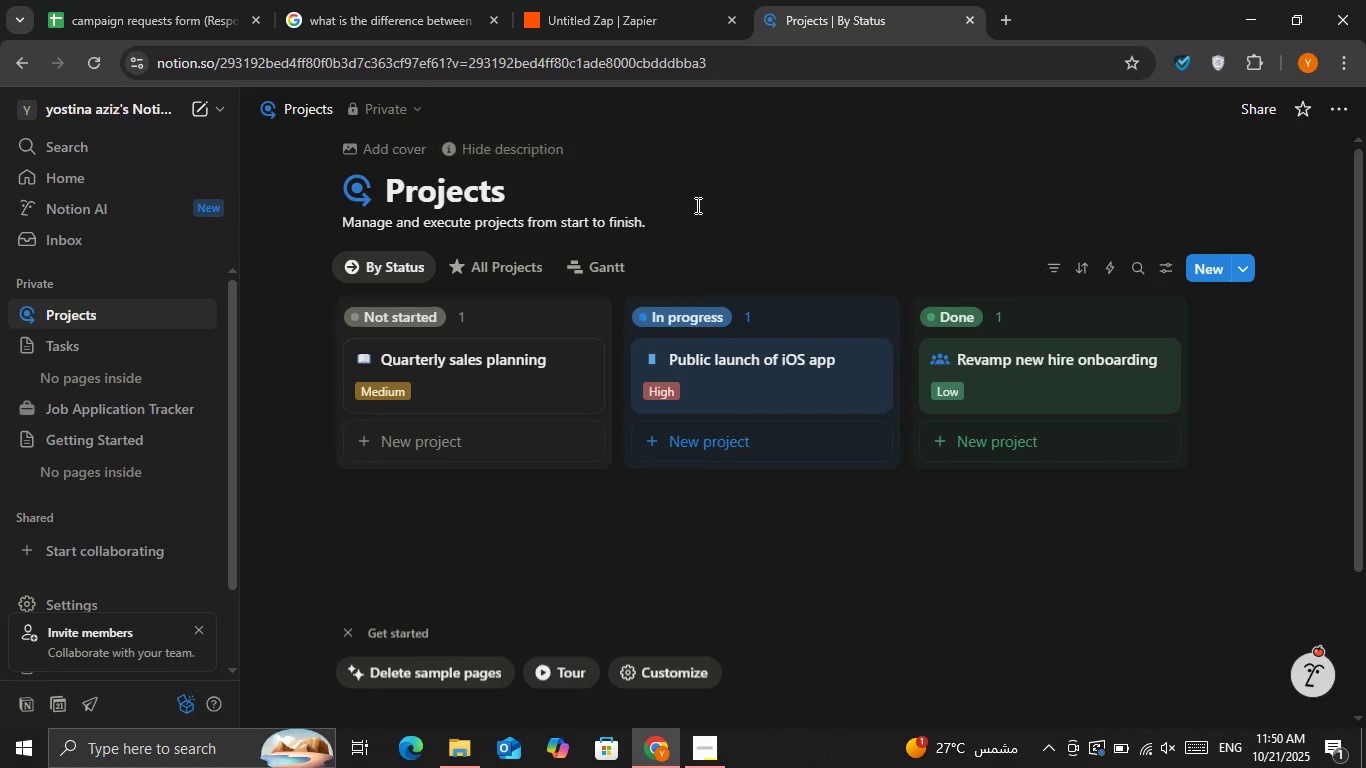 
left_click([786, 198])
 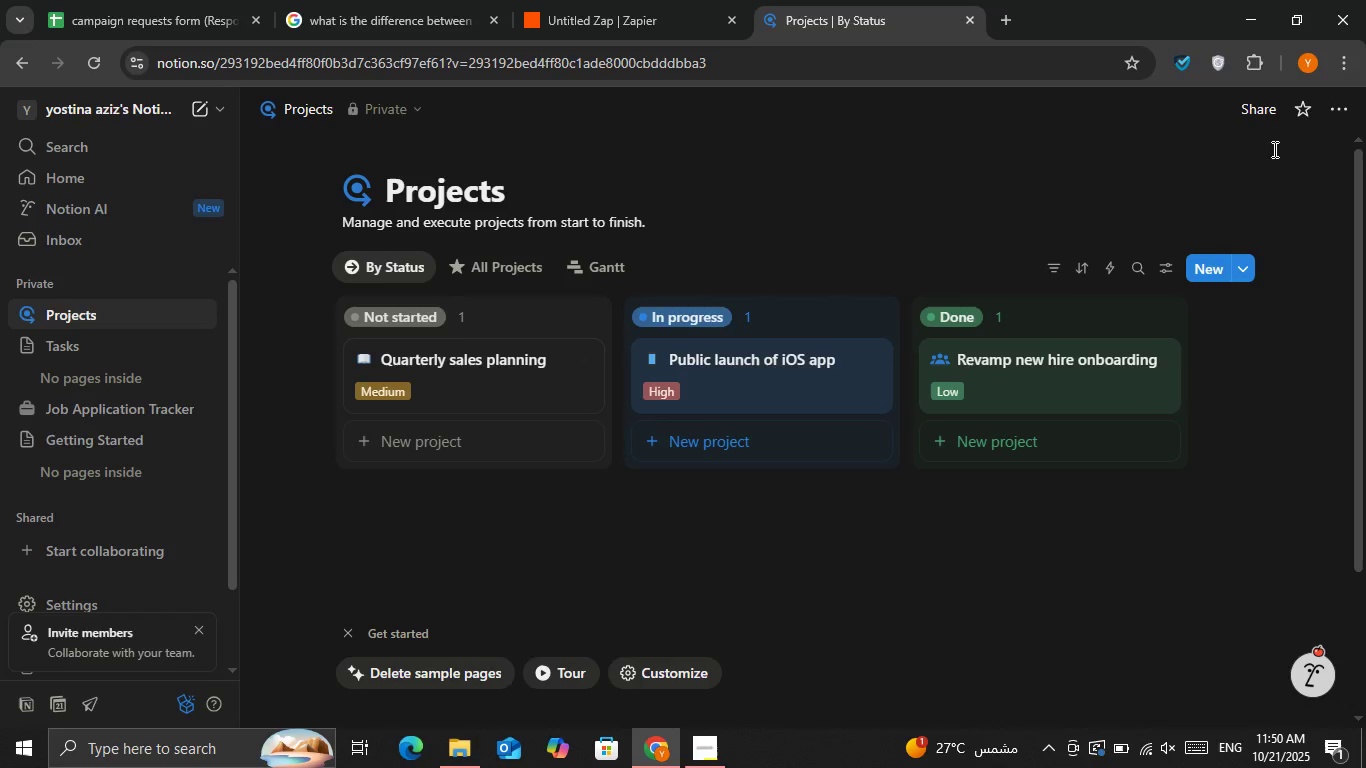 
double_click([1338, 109])
 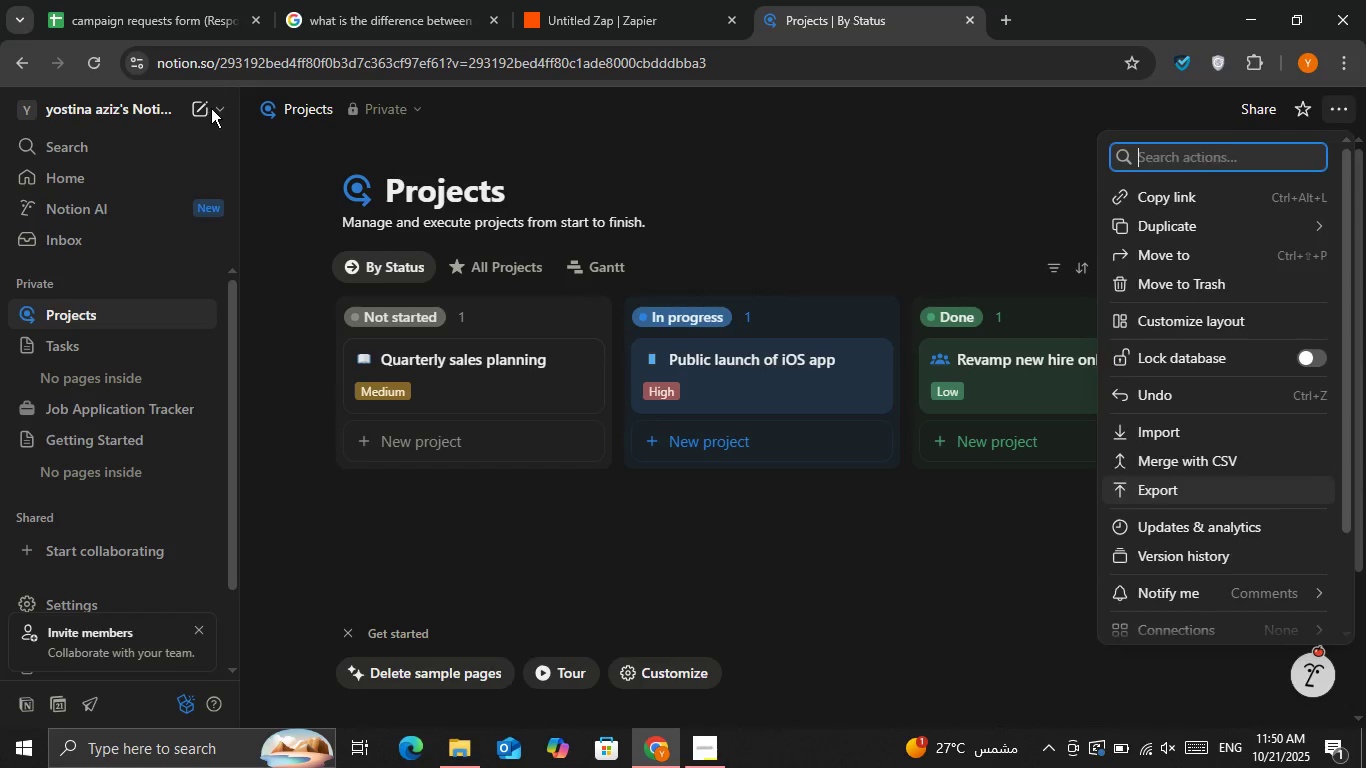 
left_click([215, 108])
 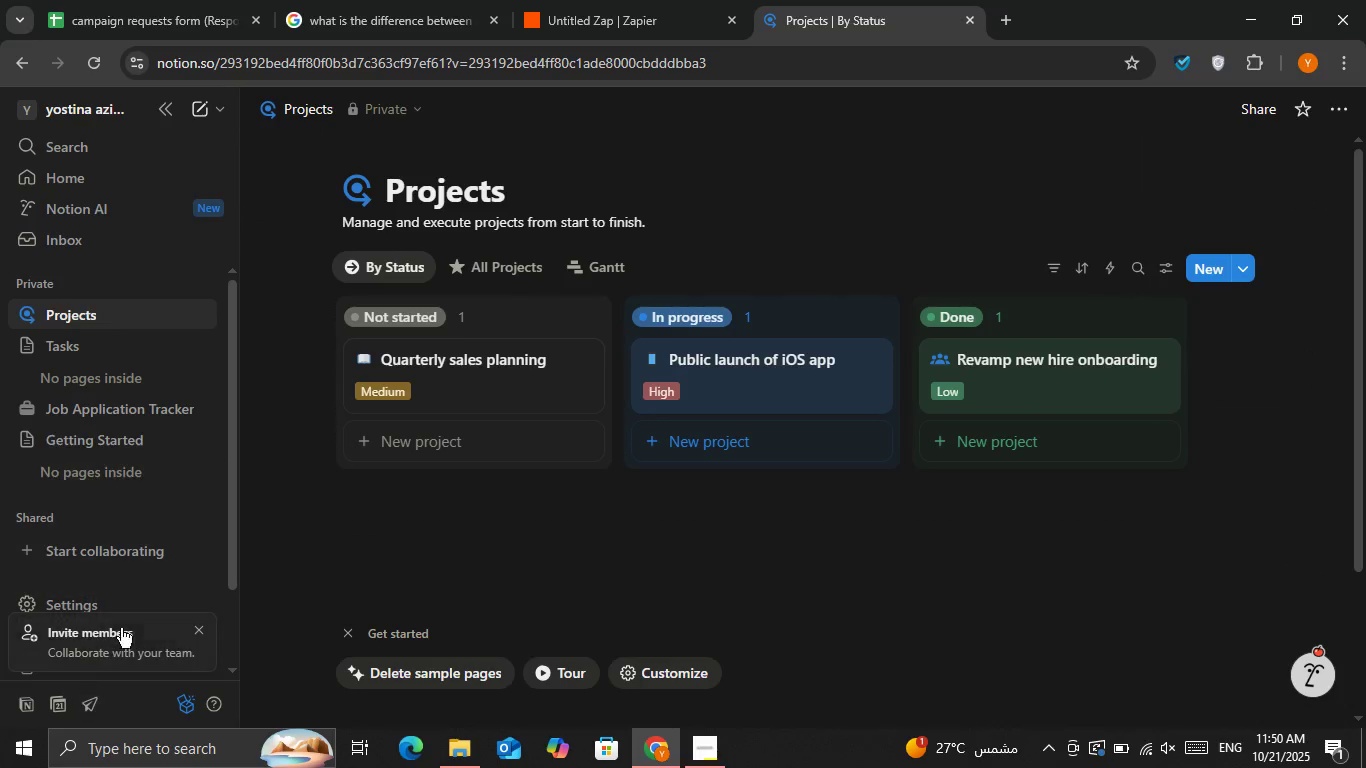 
left_click([195, 627])
 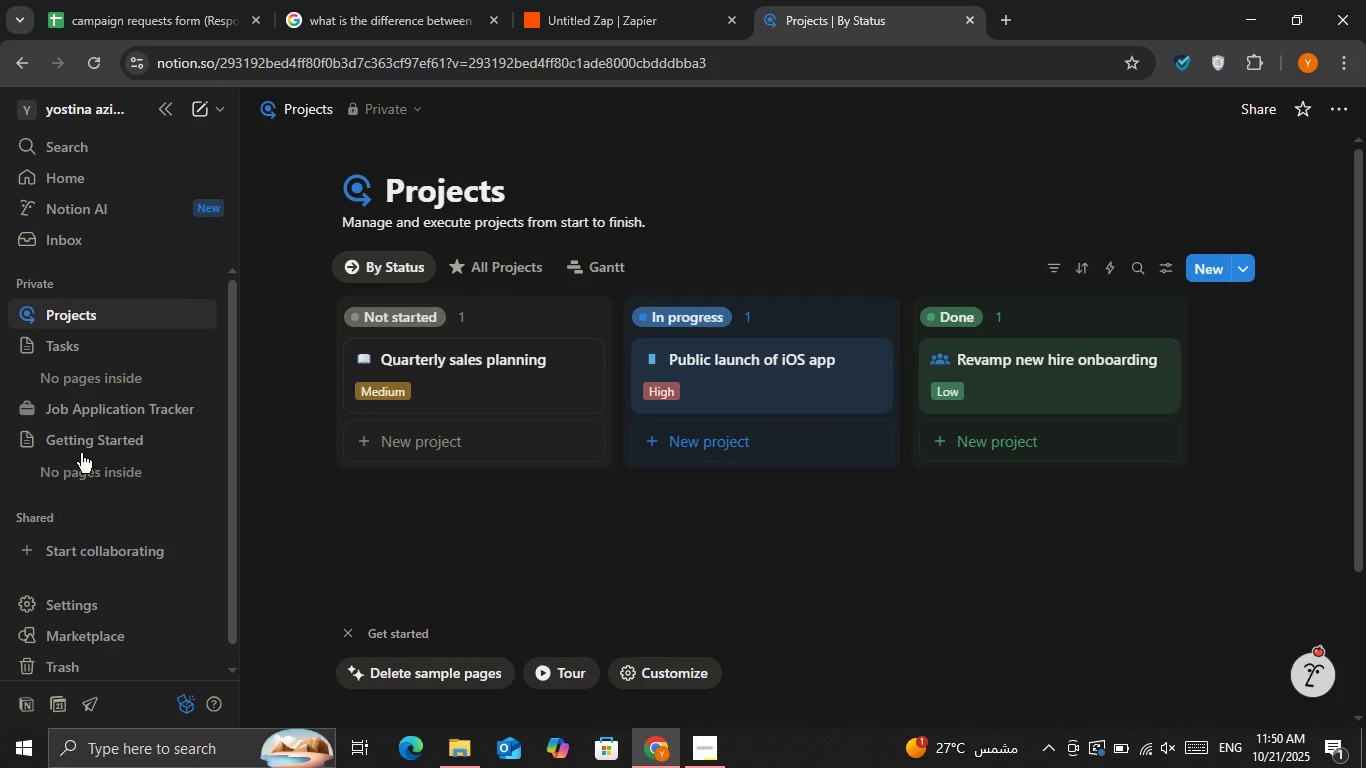 
scroll: coordinate [85, 445], scroll_direction: down, amount: 2.0
 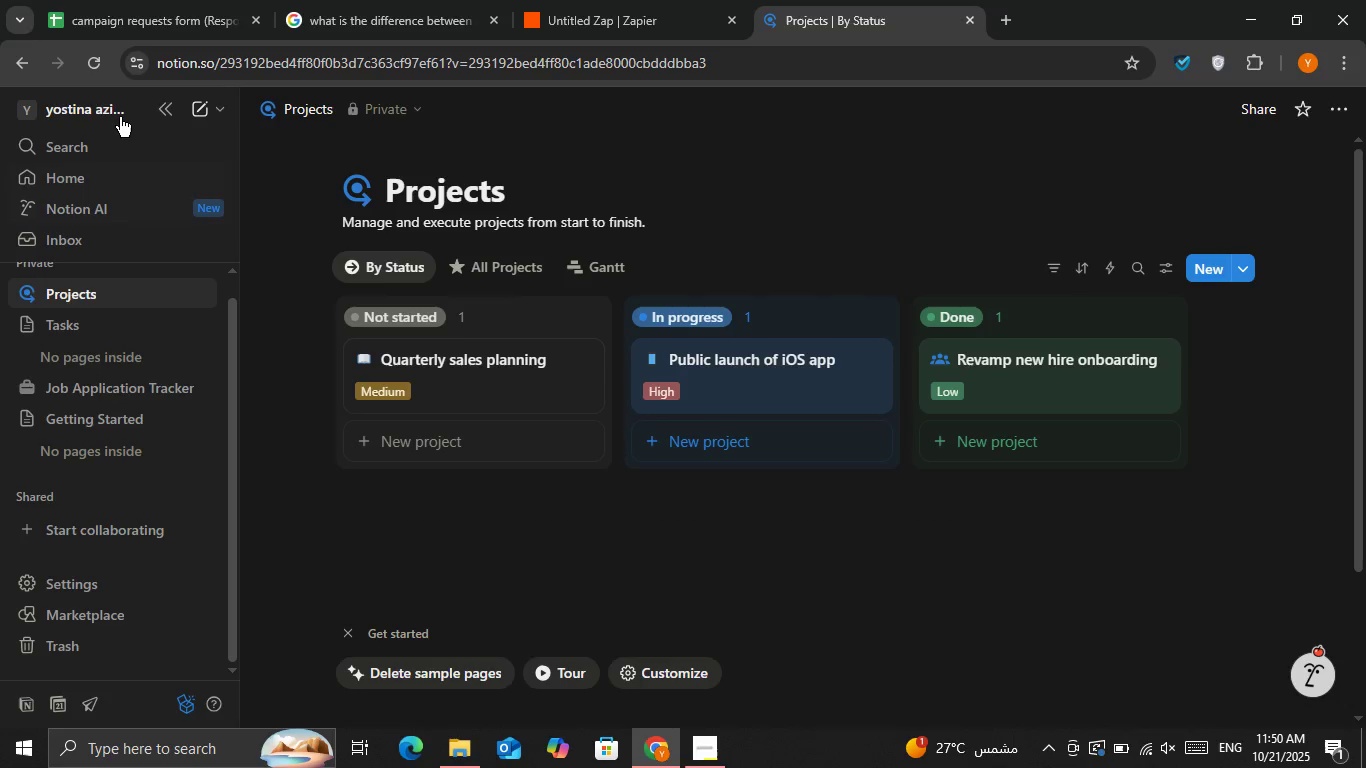 
left_click([118, 112])
 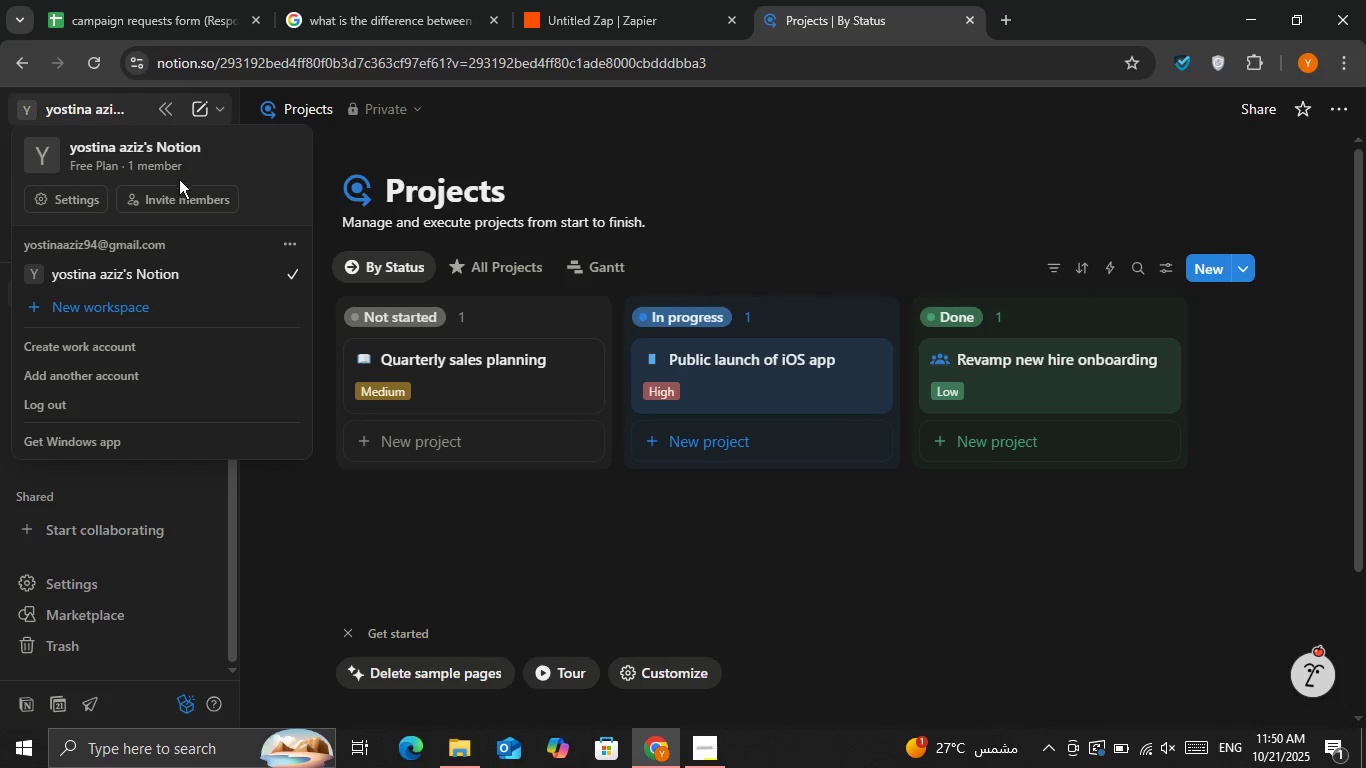 
wait(5.66)
 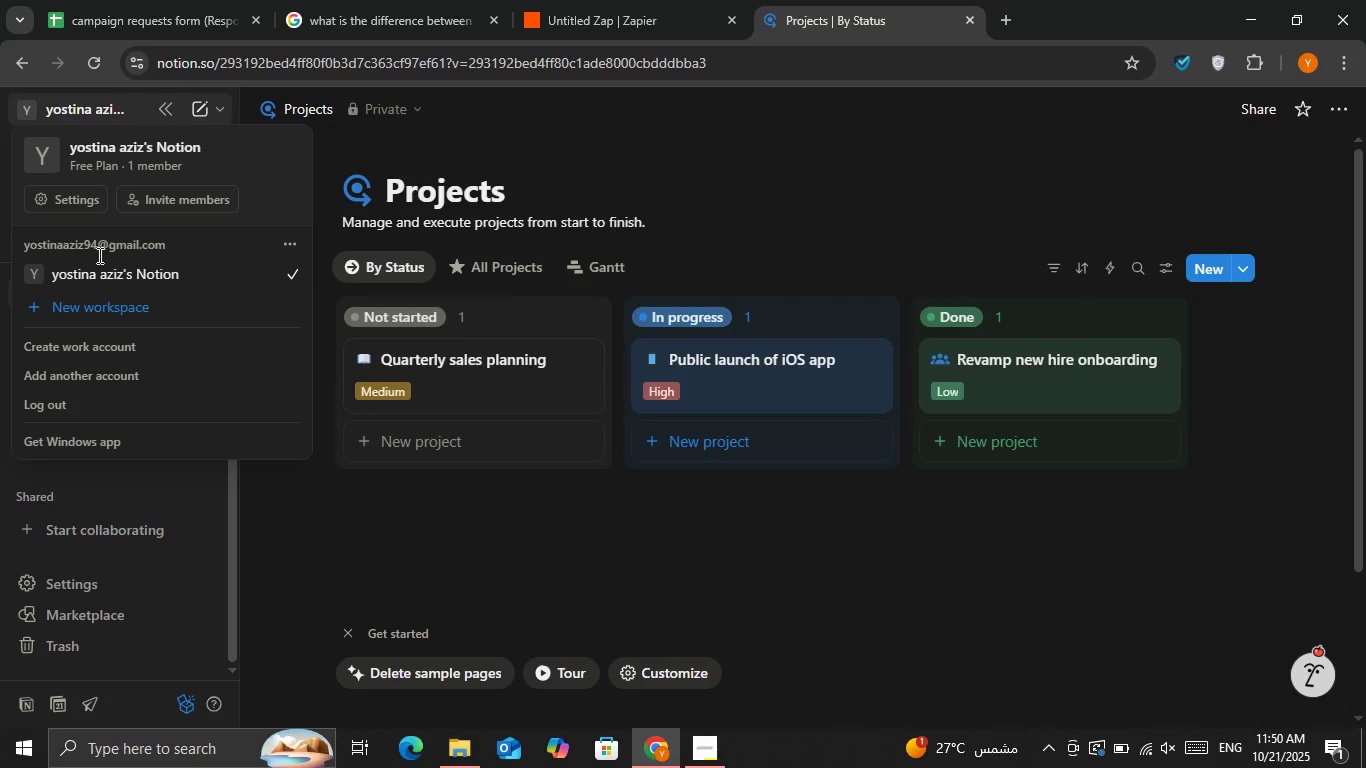 
double_click([222, 109])
 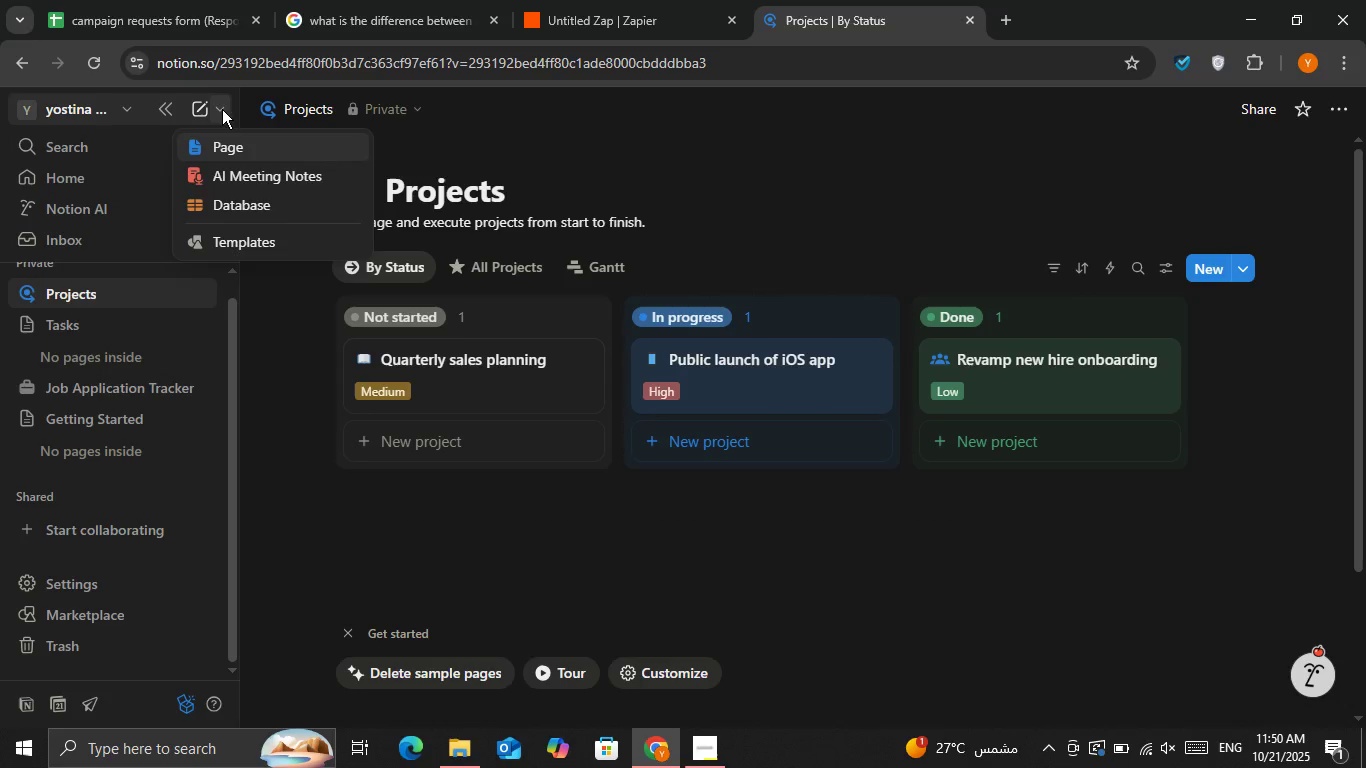 
left_click([222, 109])
 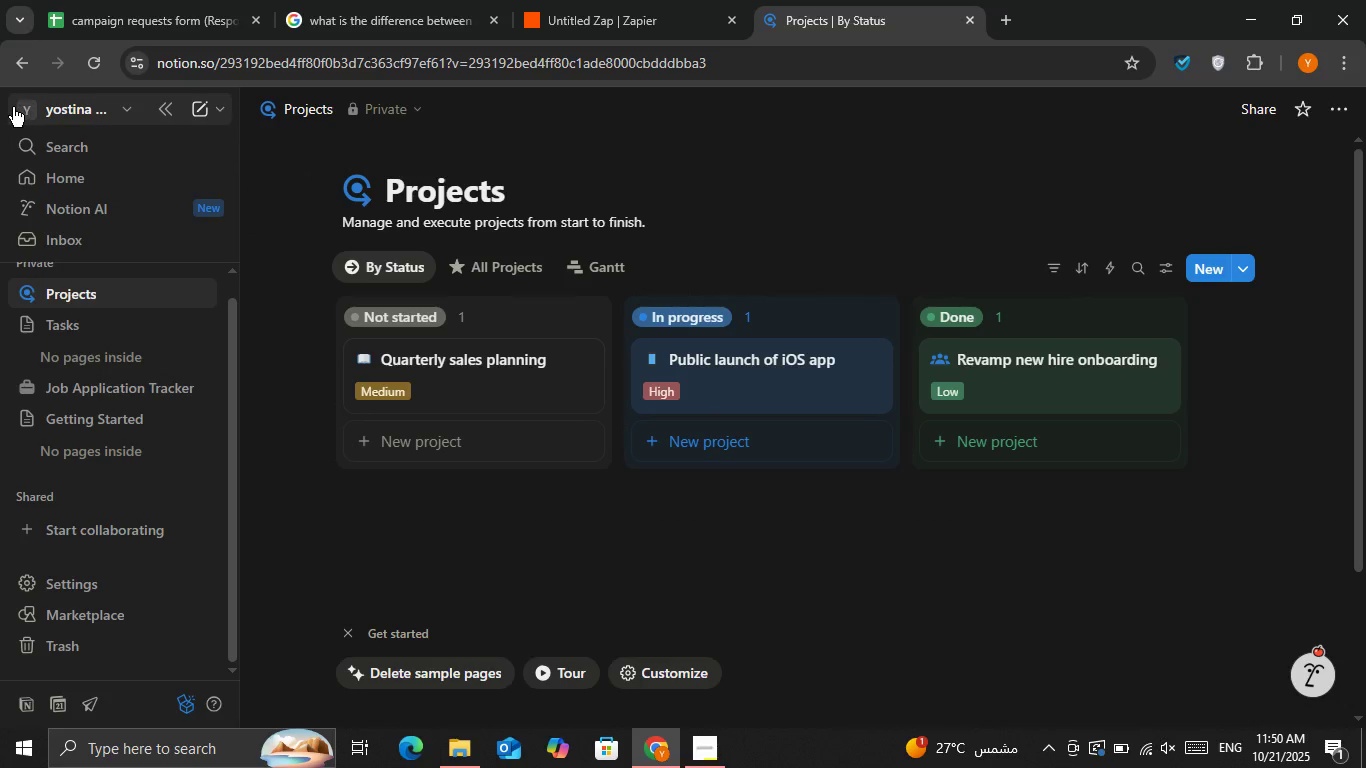 
left_click([13, 107])
 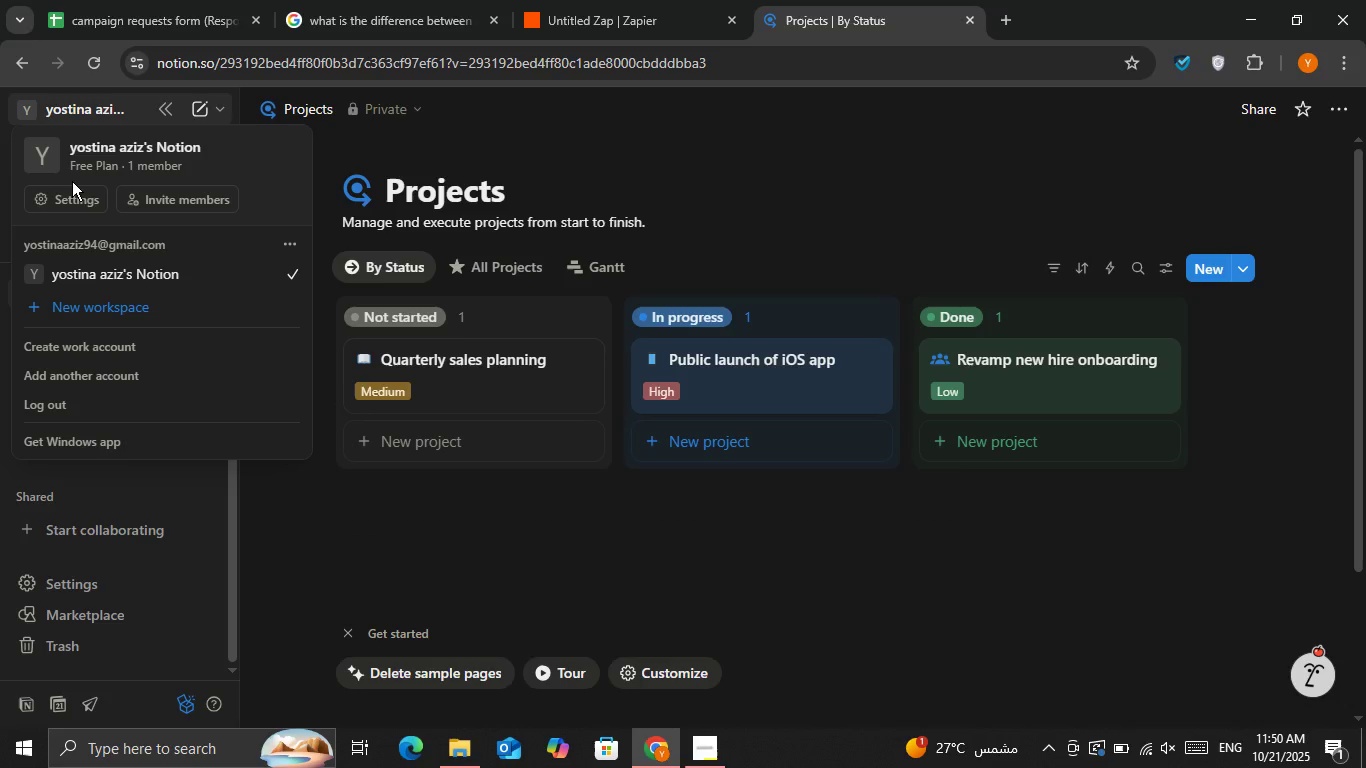 
left_click([74, 191])
 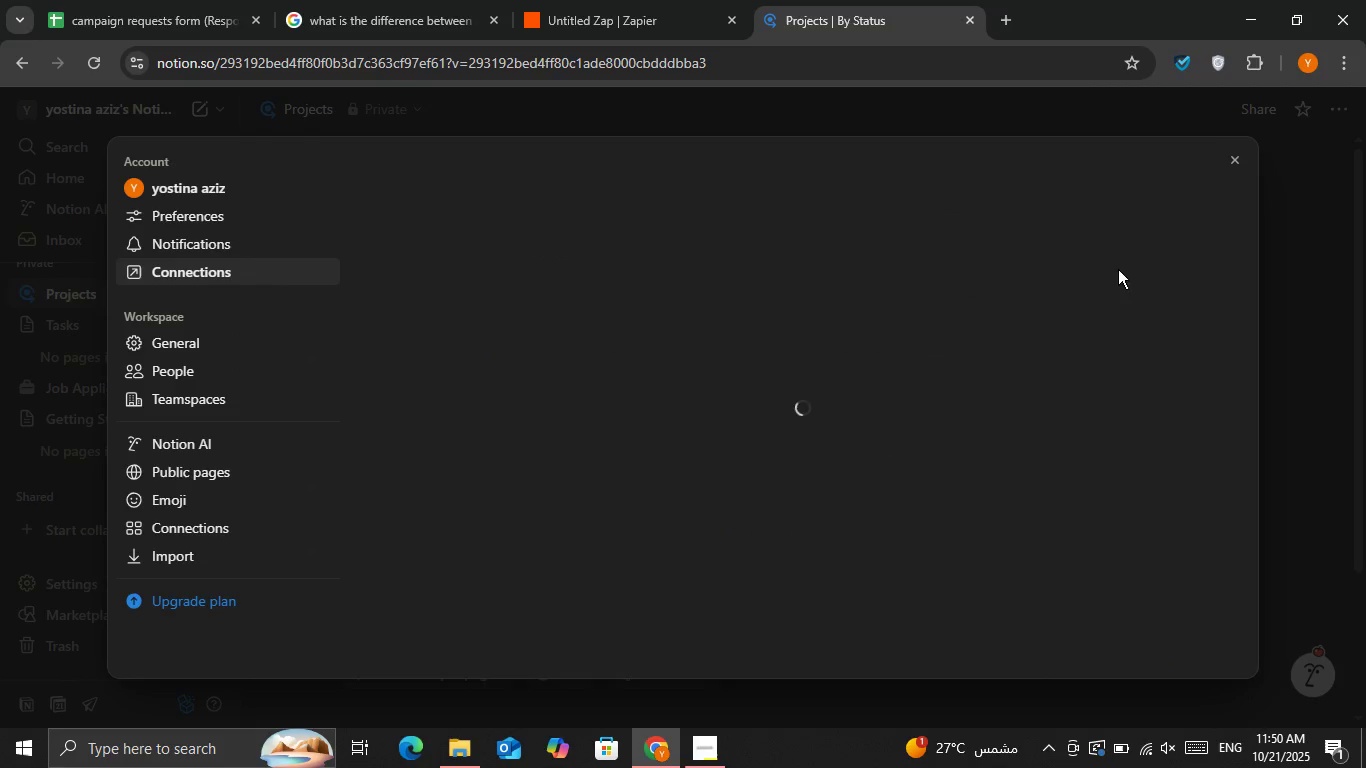 
left_click([1155, 273])
 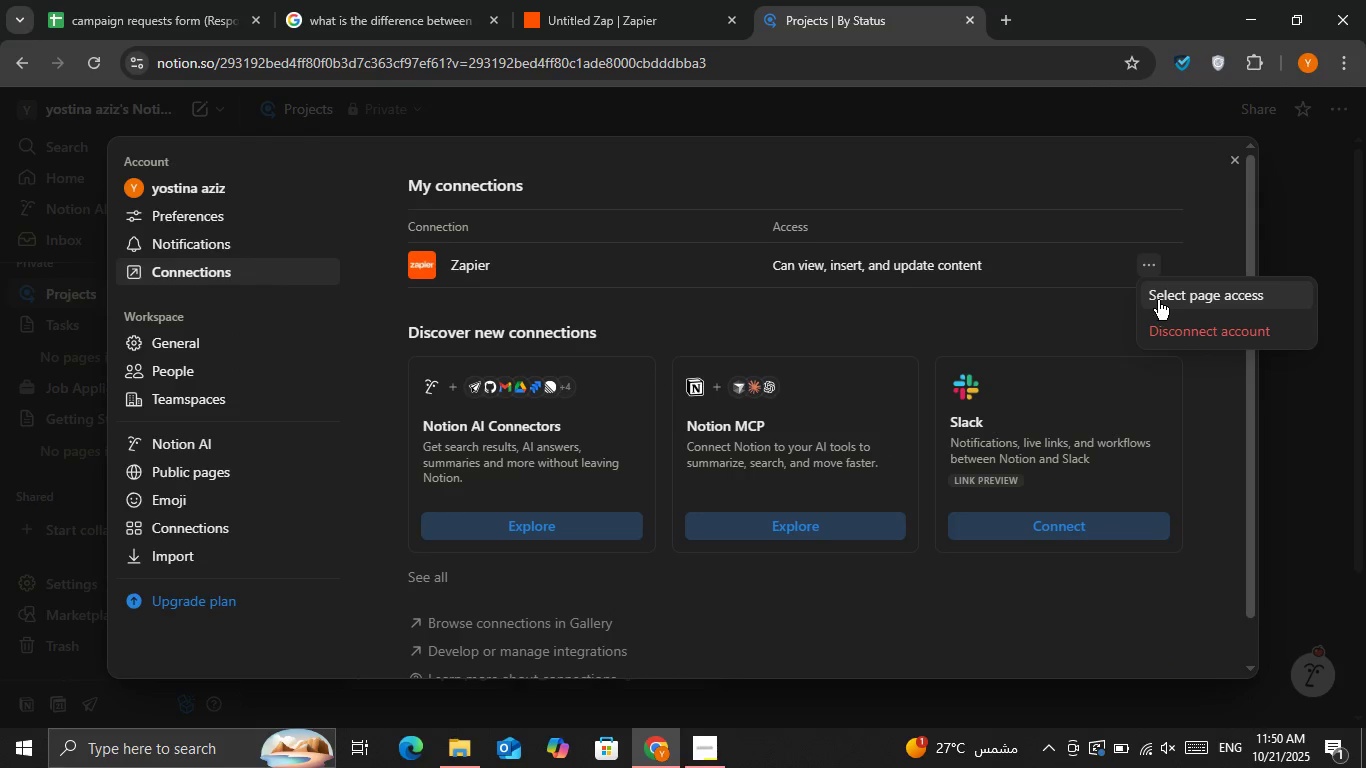 
left_click([1158, 300])
 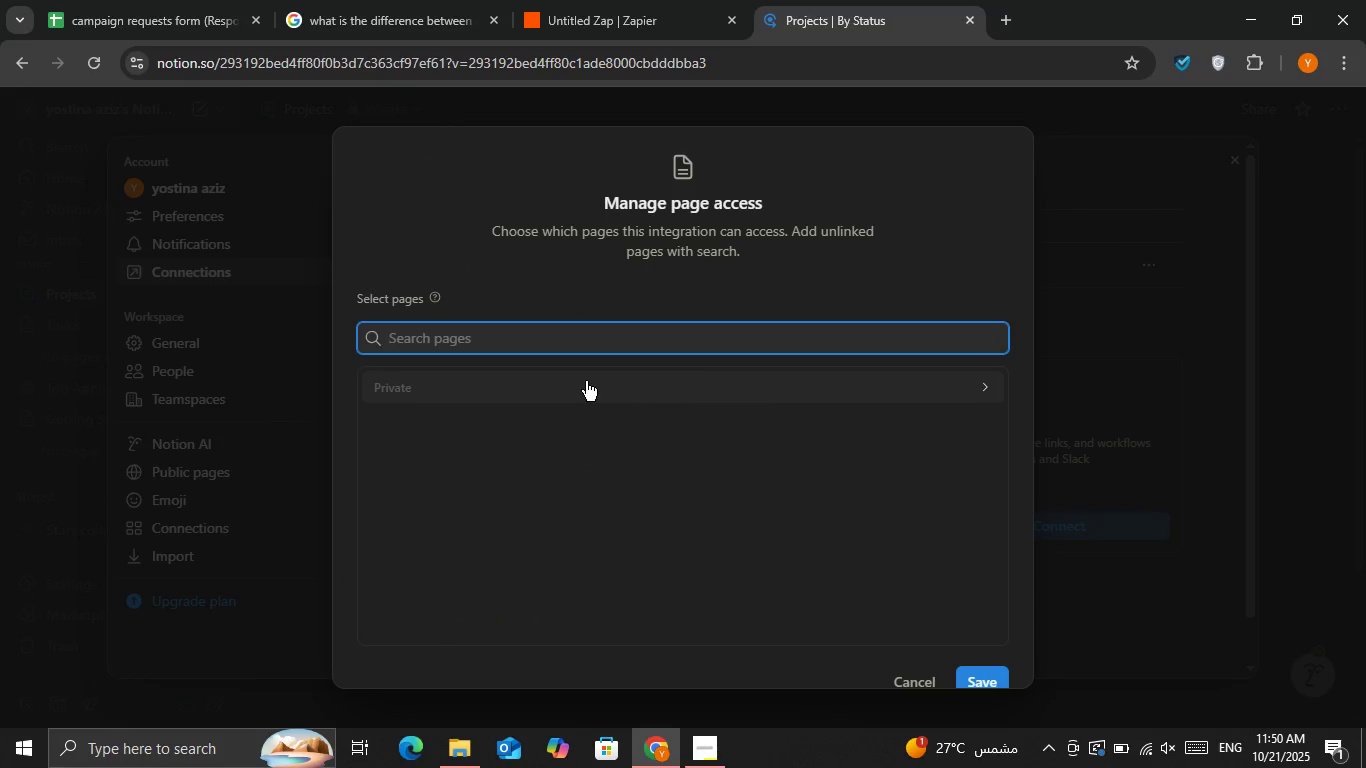 
left_click([586, 381])
 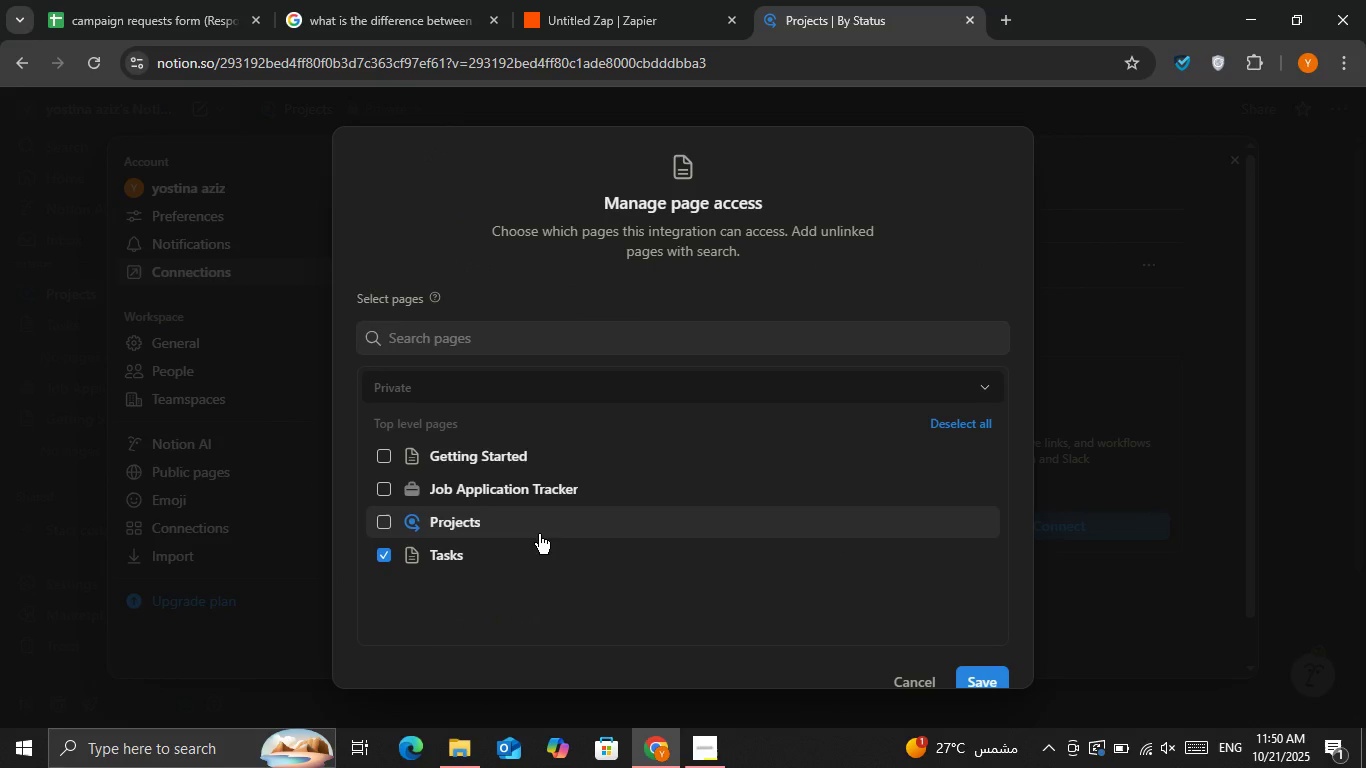 
left_click([539, 534])
 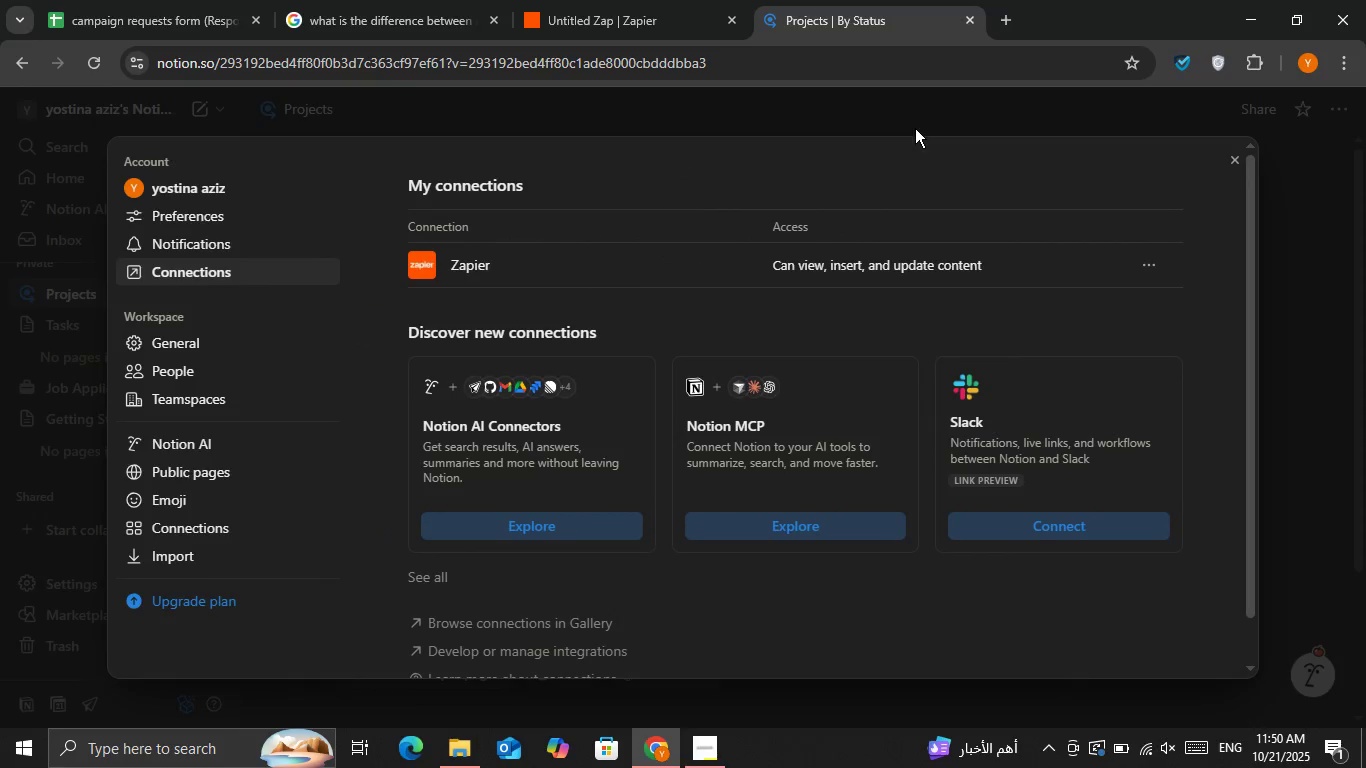 
left_click([1238, 162])
 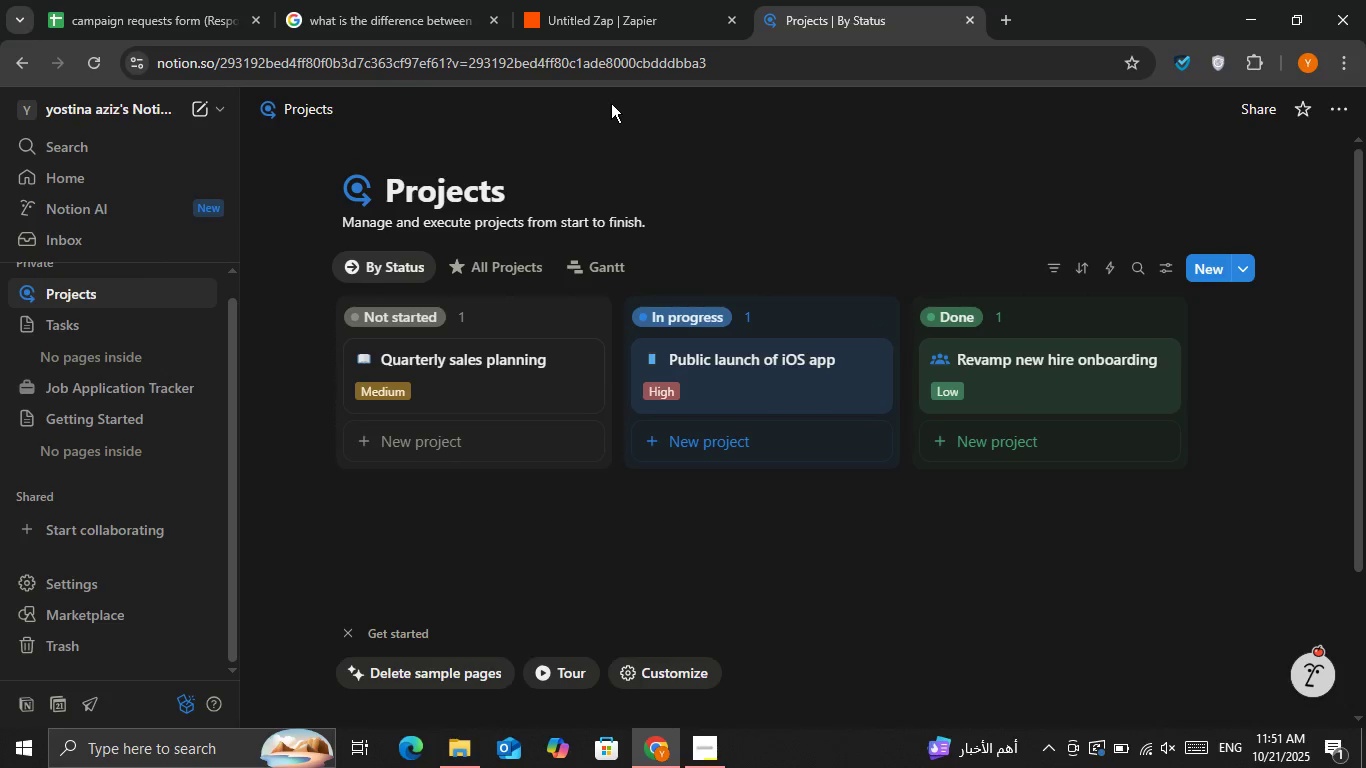 
left_click([613, 17])
 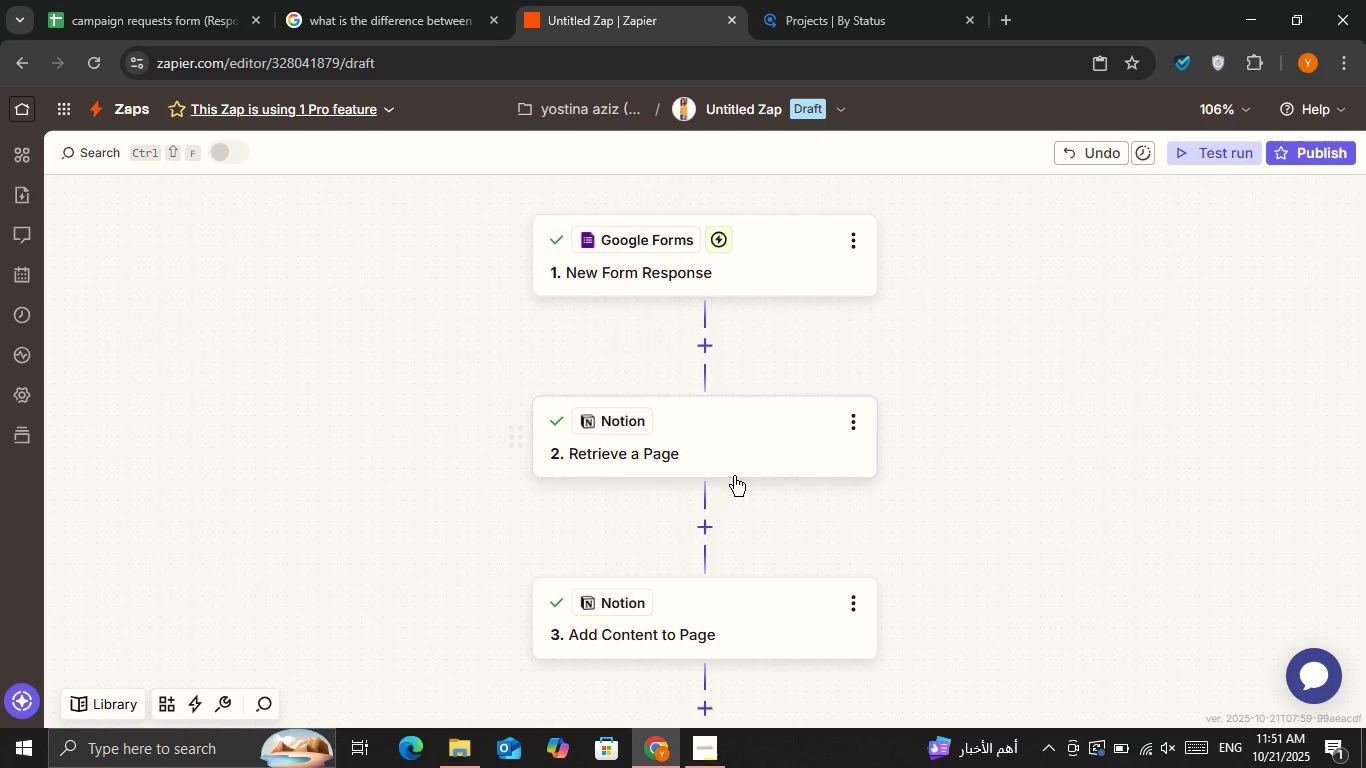 
left_click([733, 456])
 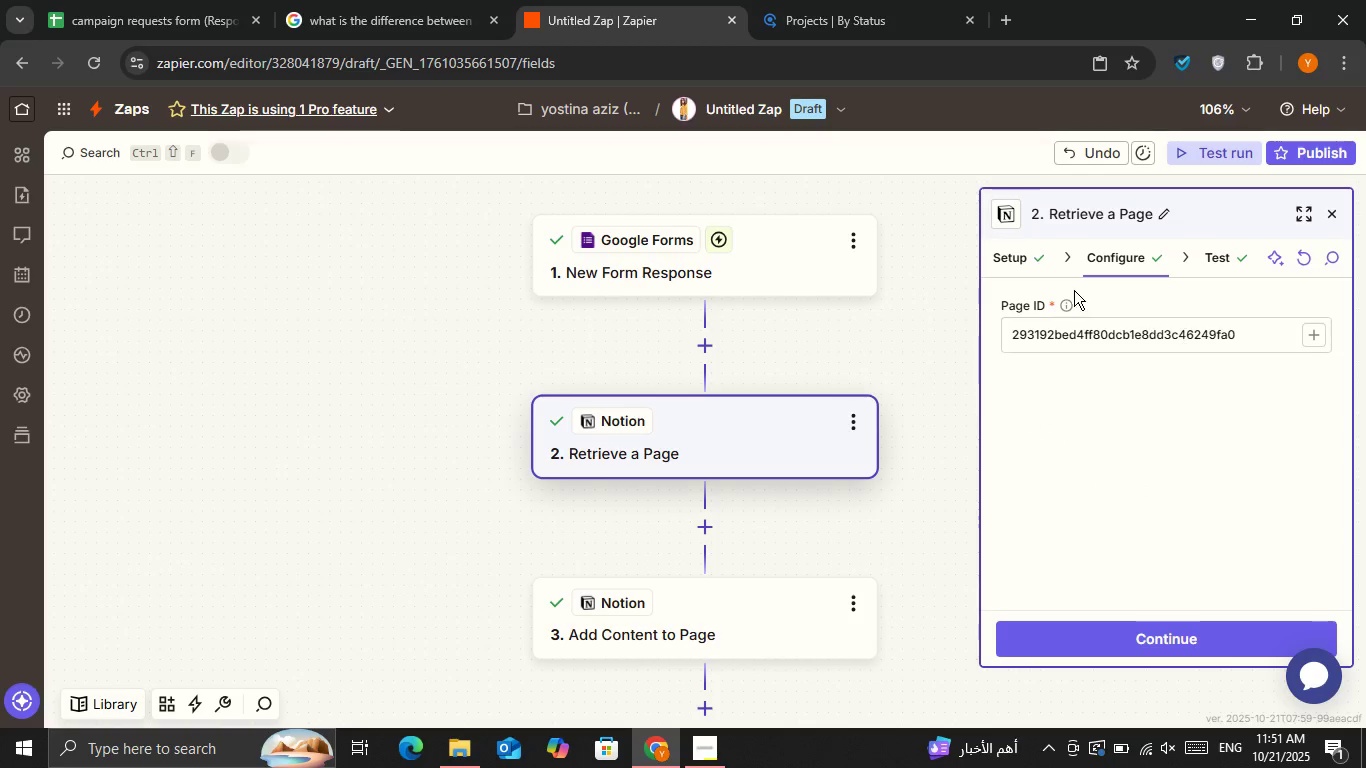 
left_click([1023, 273])
 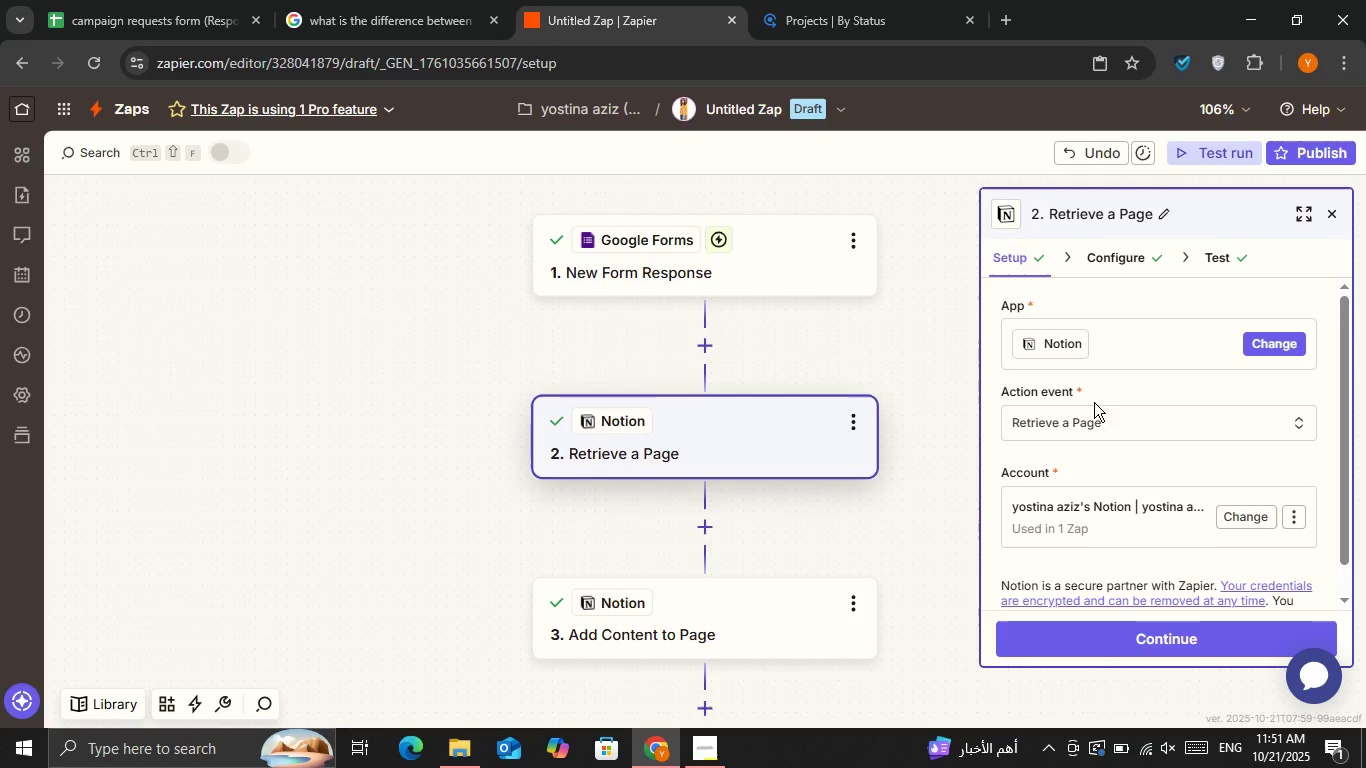 
left_click([1099, 407])
 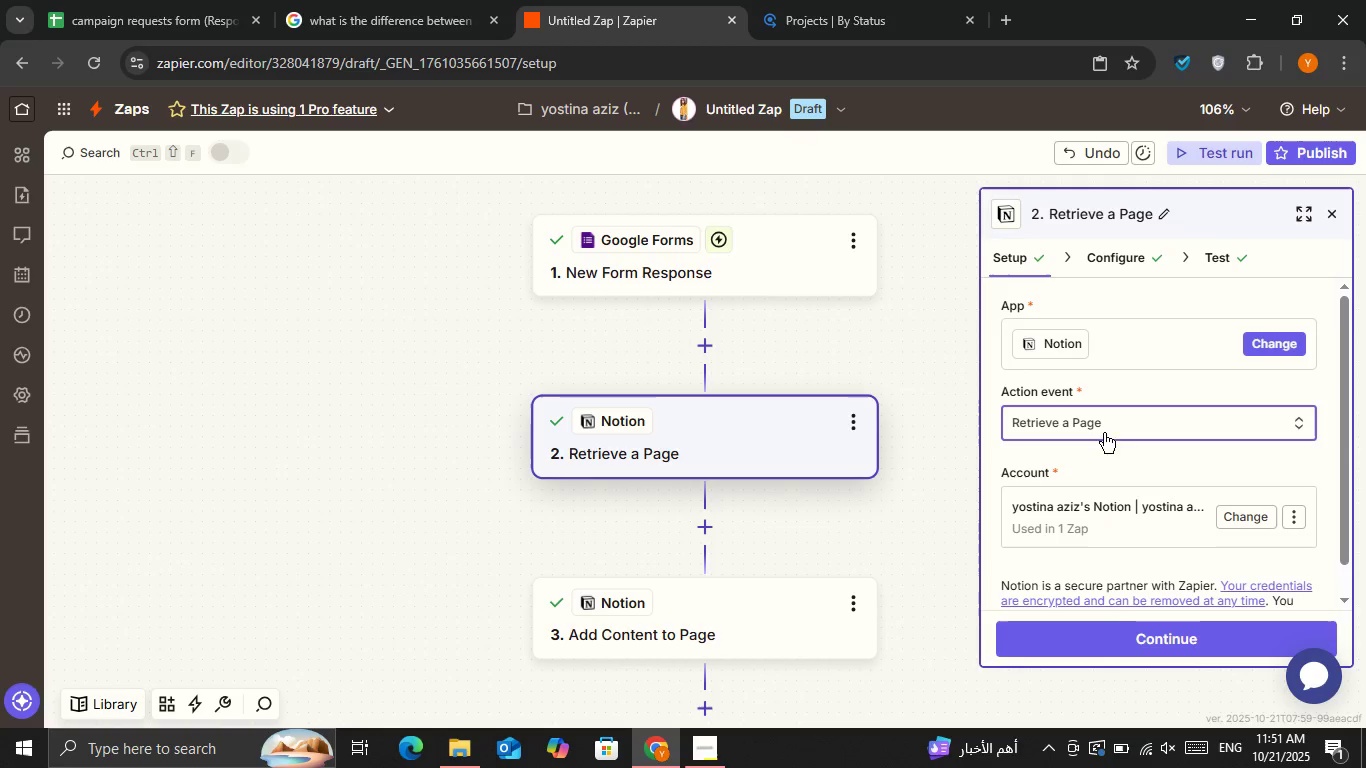 
double_click([1110, 629])
 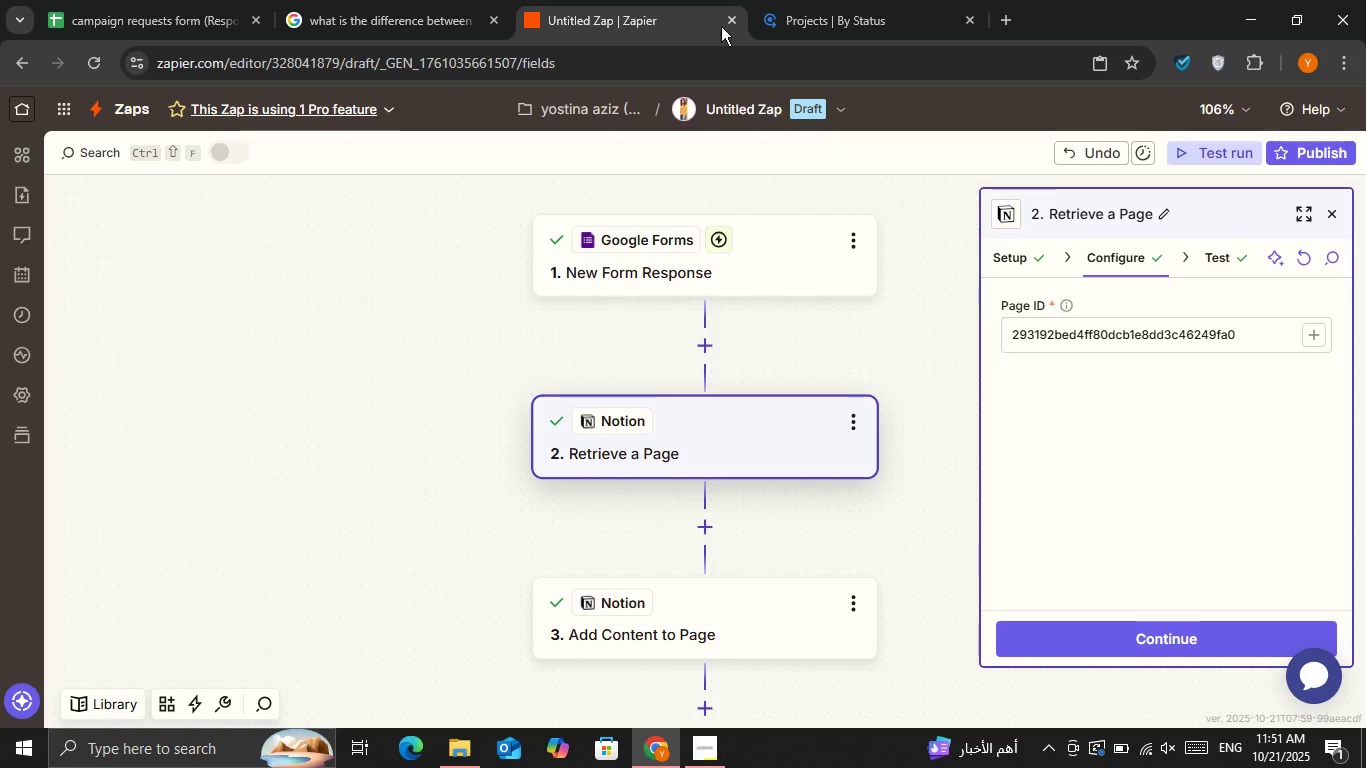 
left_click([814, 0])
 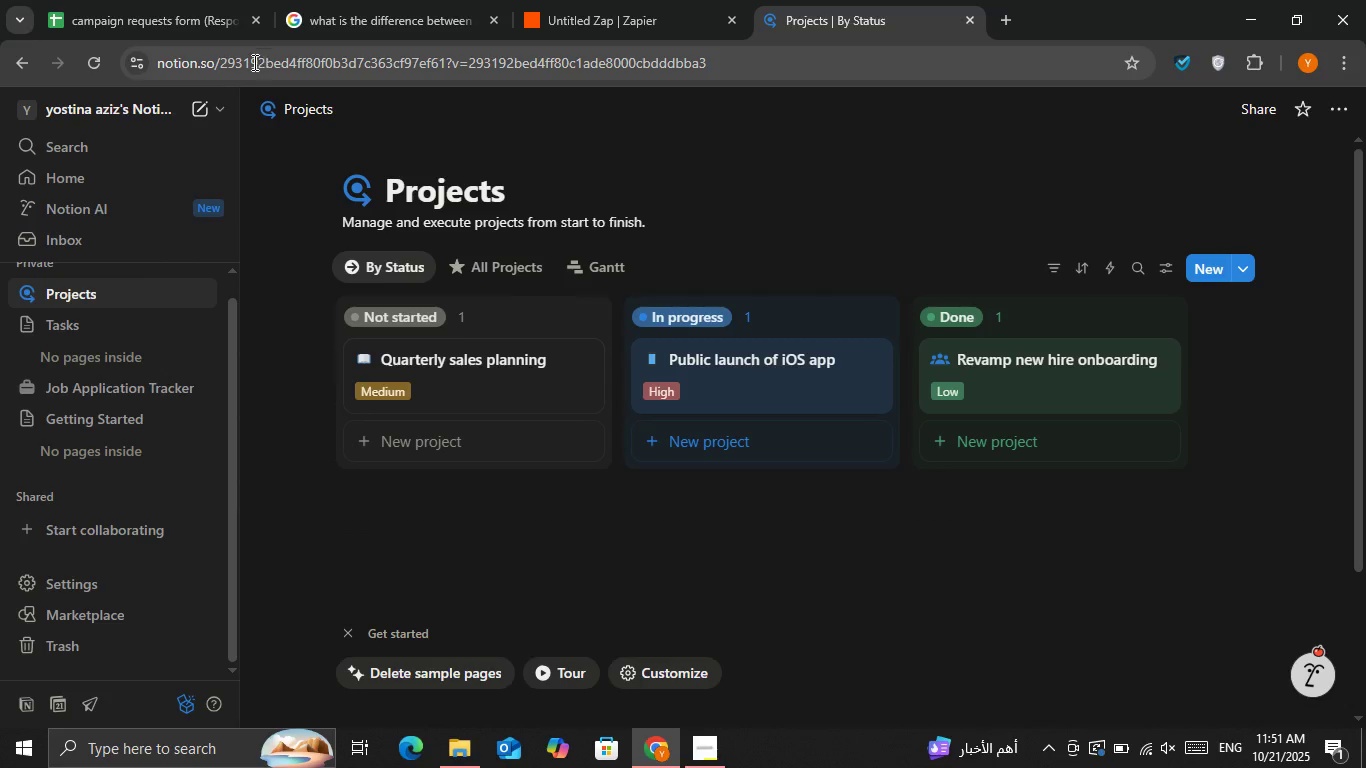 
left_click([235, 67])
 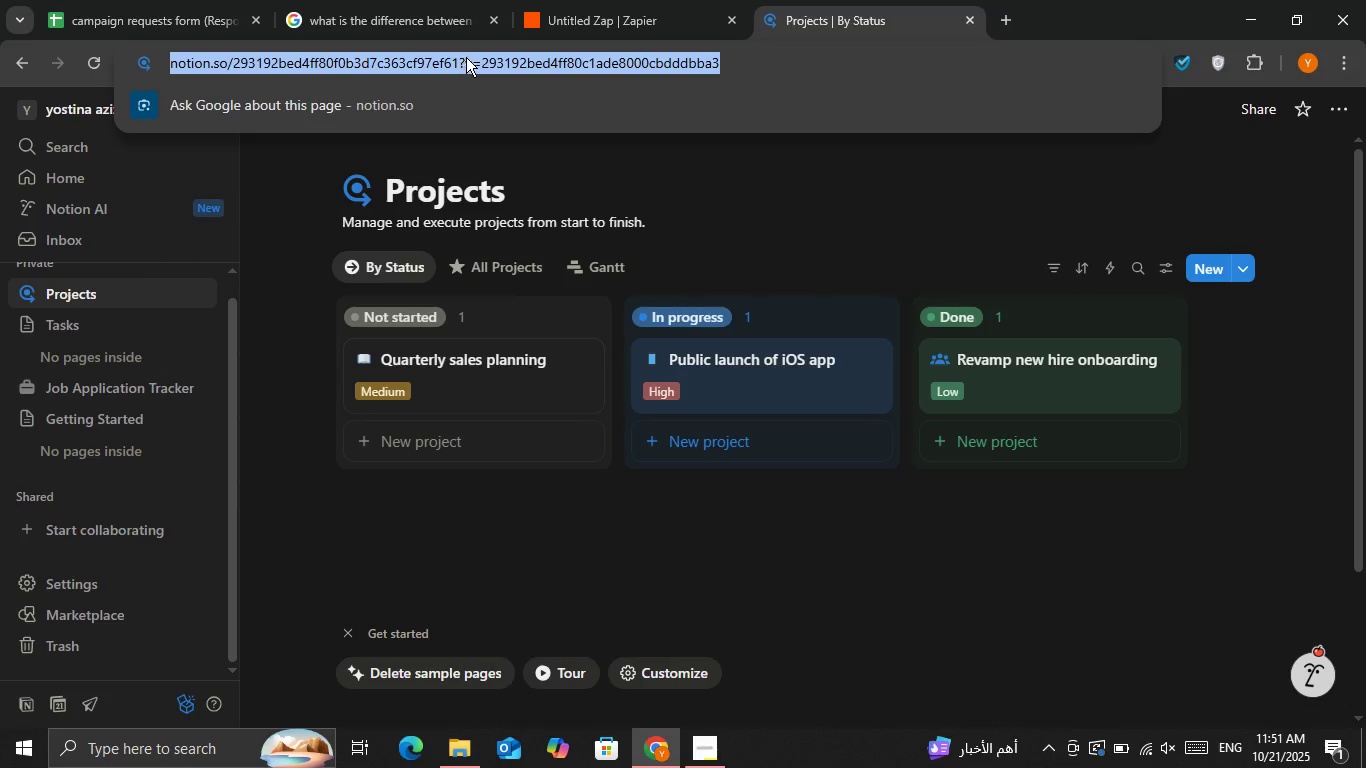 
left_click([479, 56])
 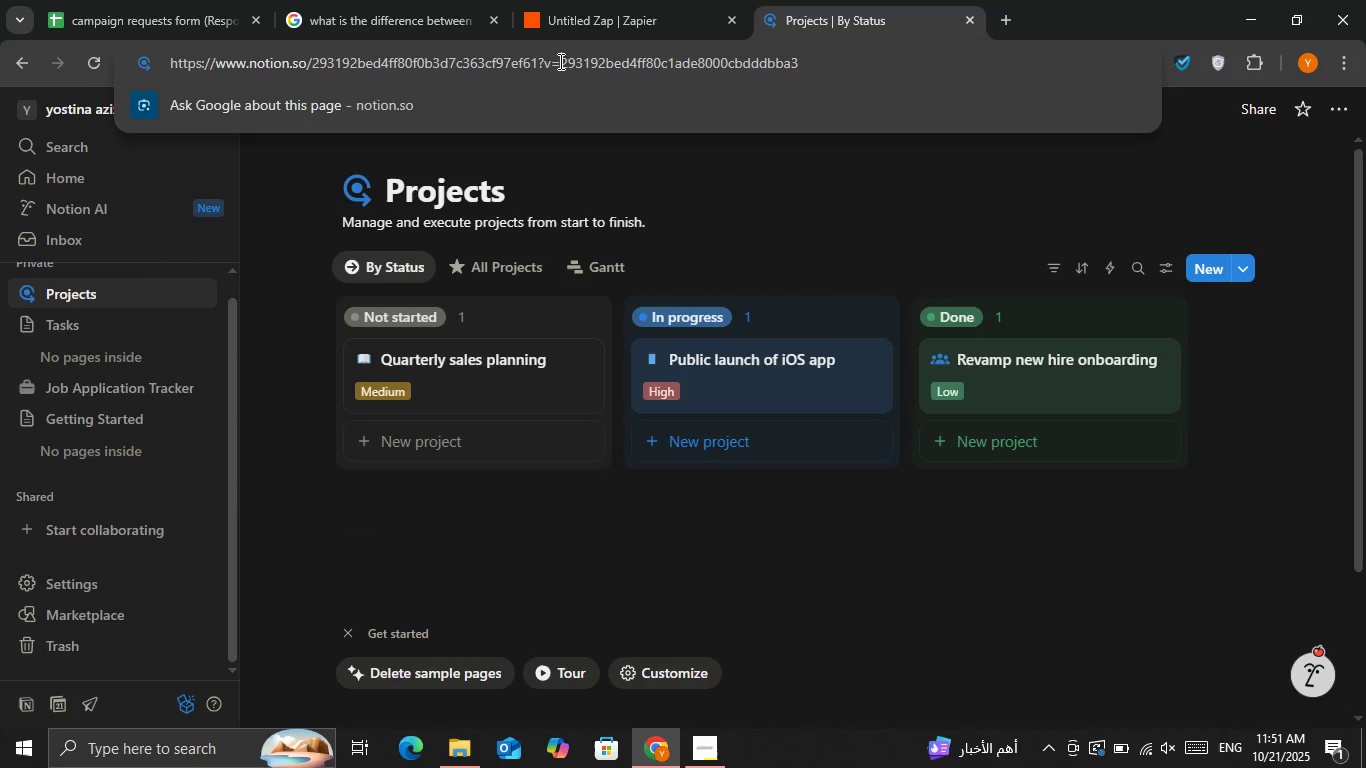 
left_click_drag(start_coordinate=[559, 61], to_coordinate=[874, 88])
 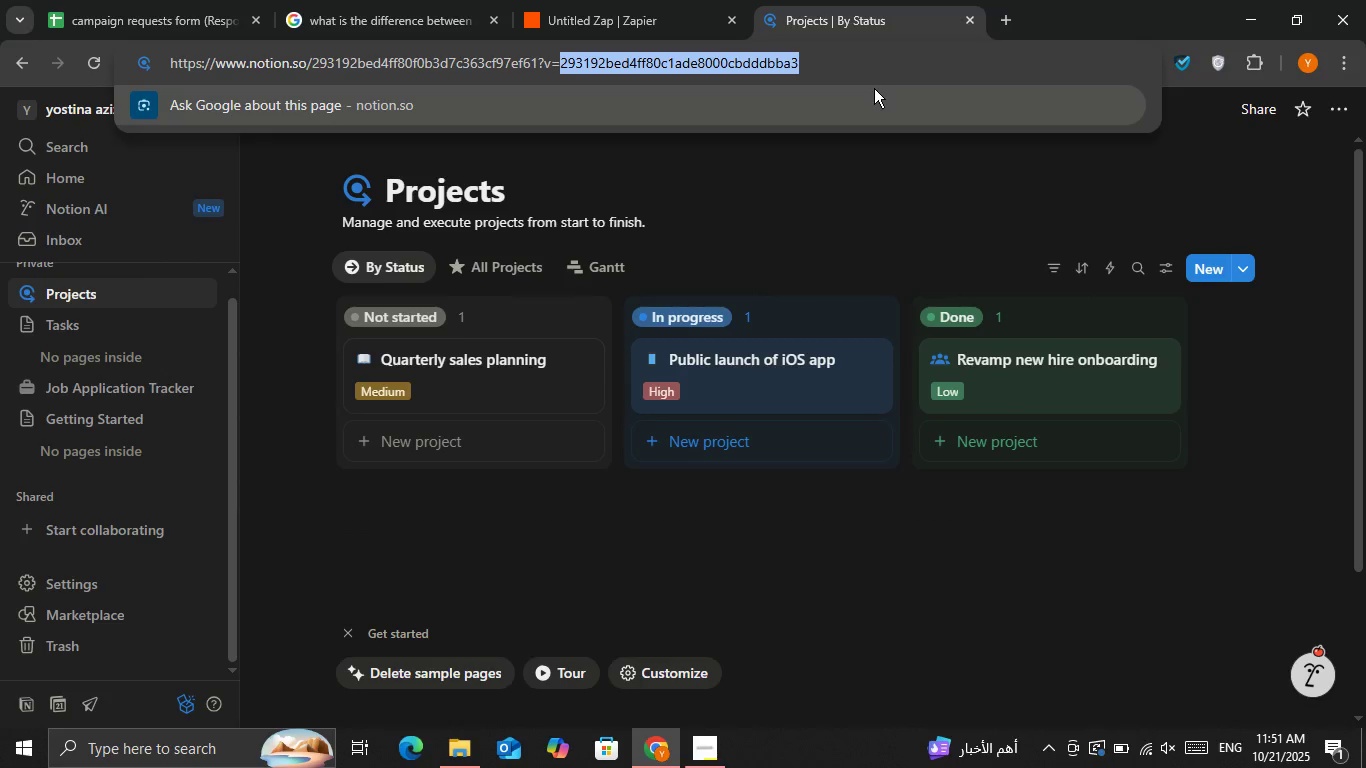 
key(Control+C)
 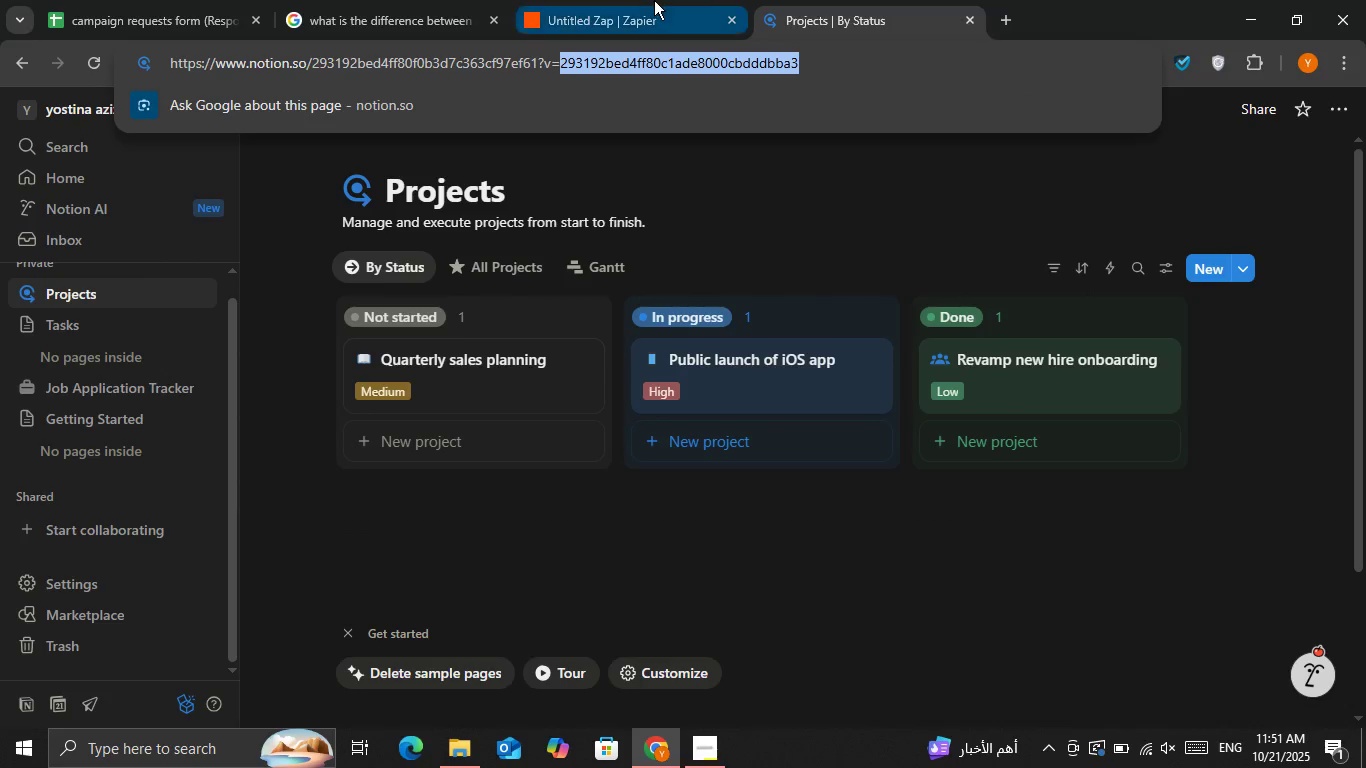 
left_click([654, 0])
 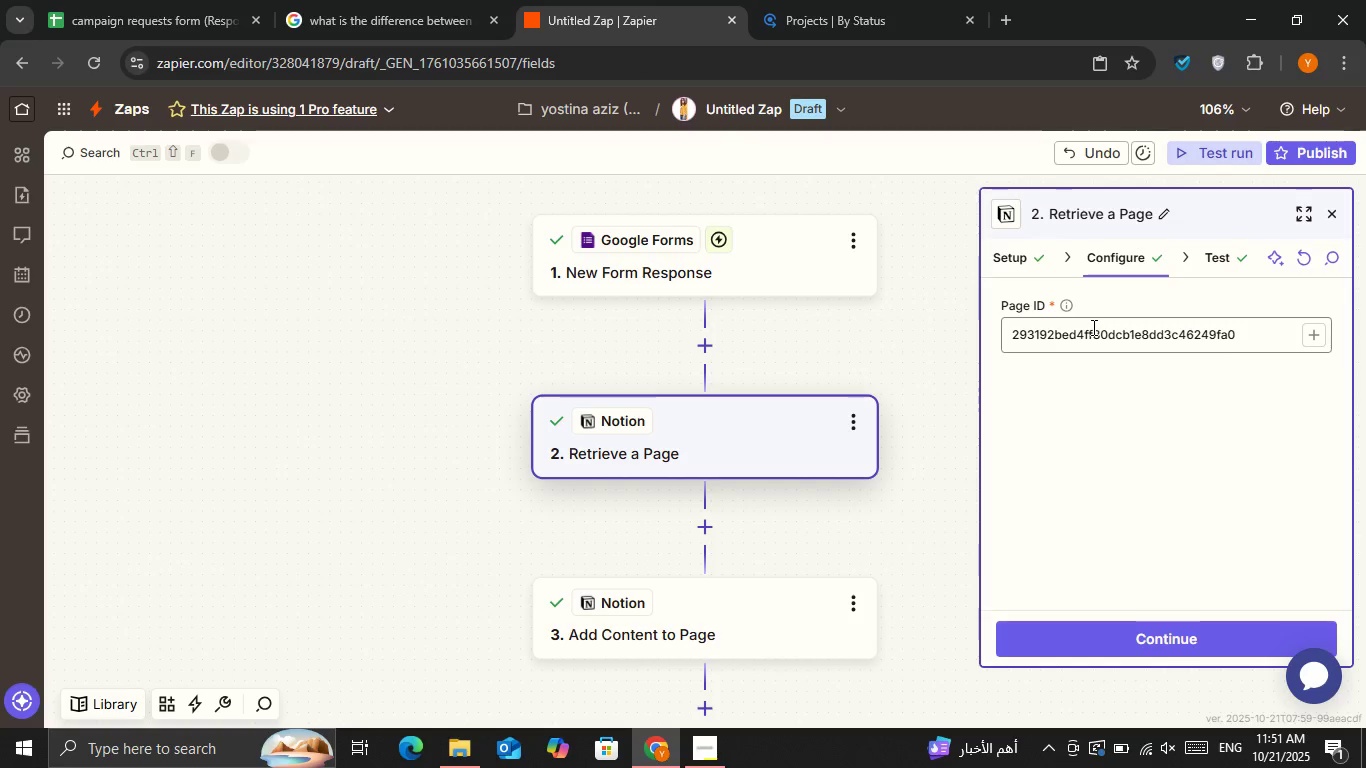 
double_click([1092, 327])
 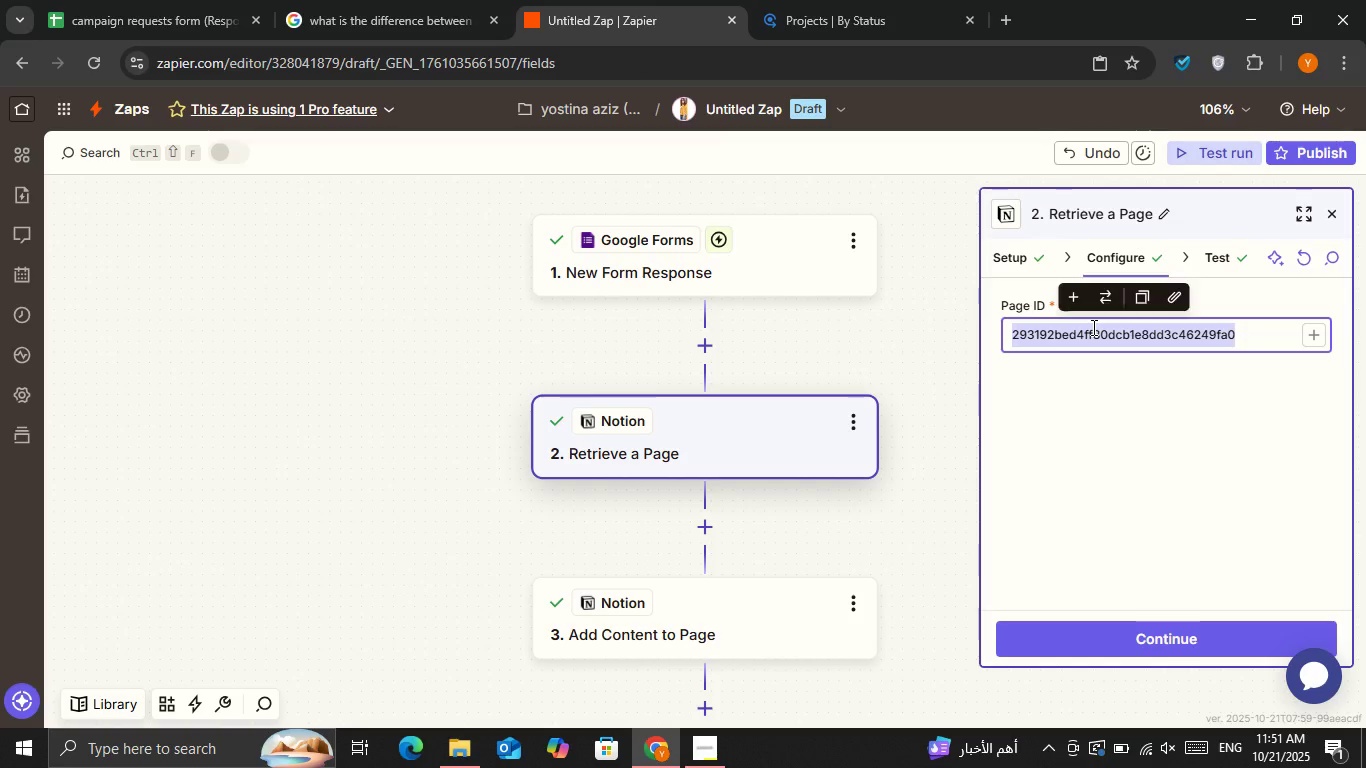 
triple_click([1092, 327])
 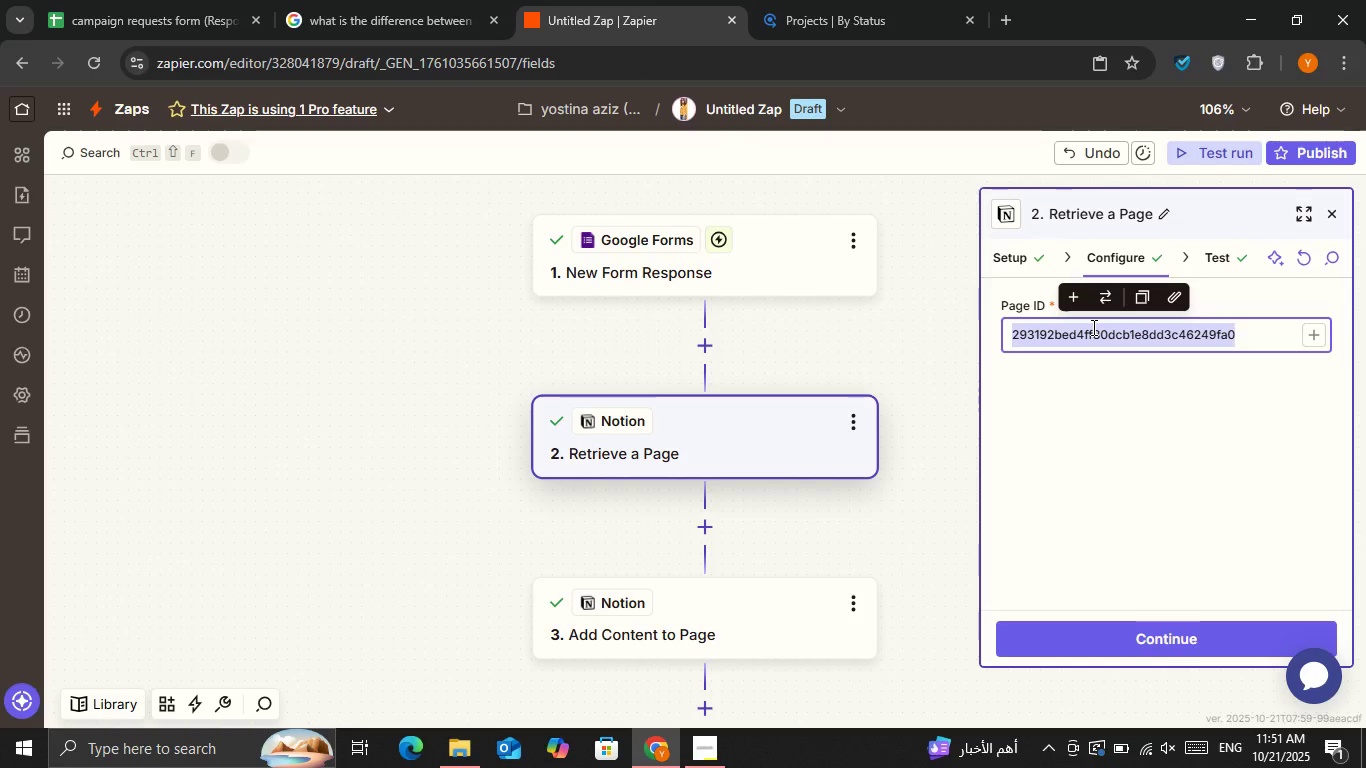 
key(Control+V)
 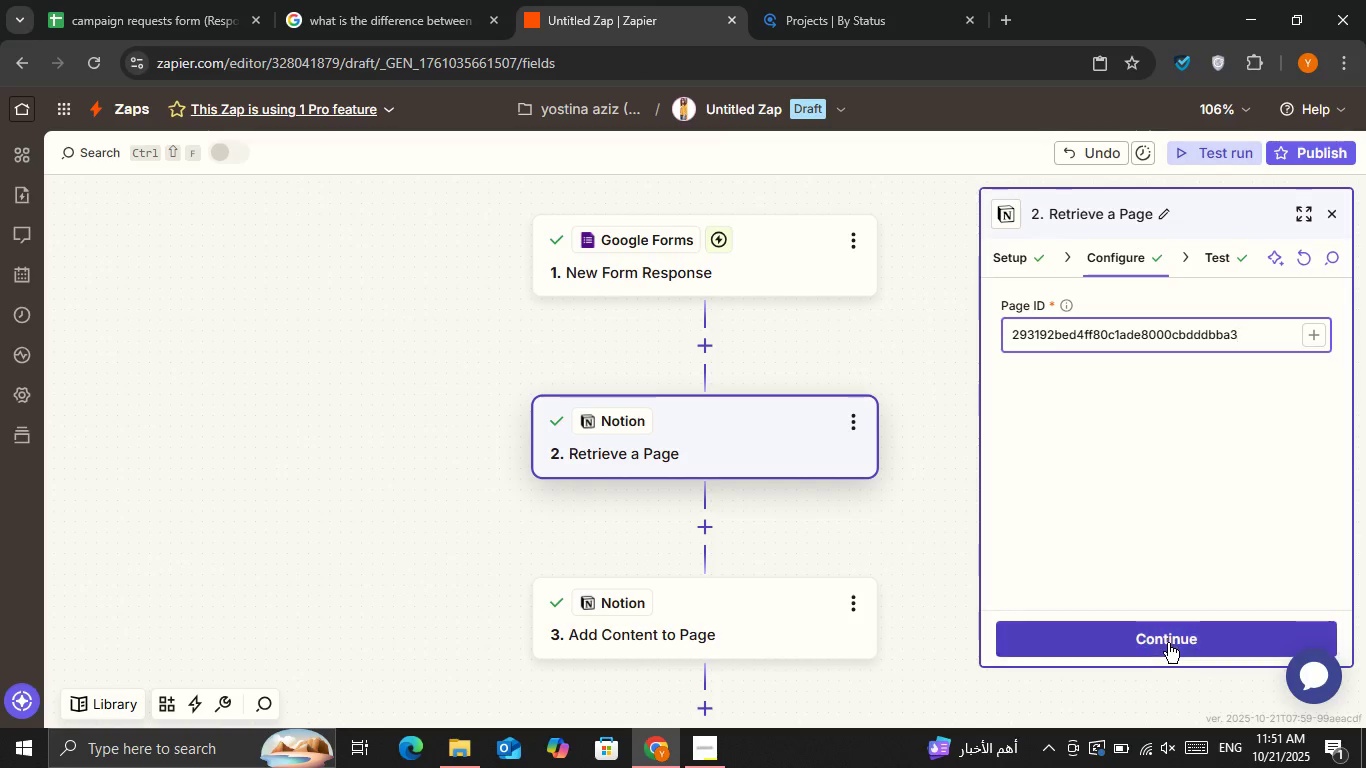 
left_click([1168, 643])
 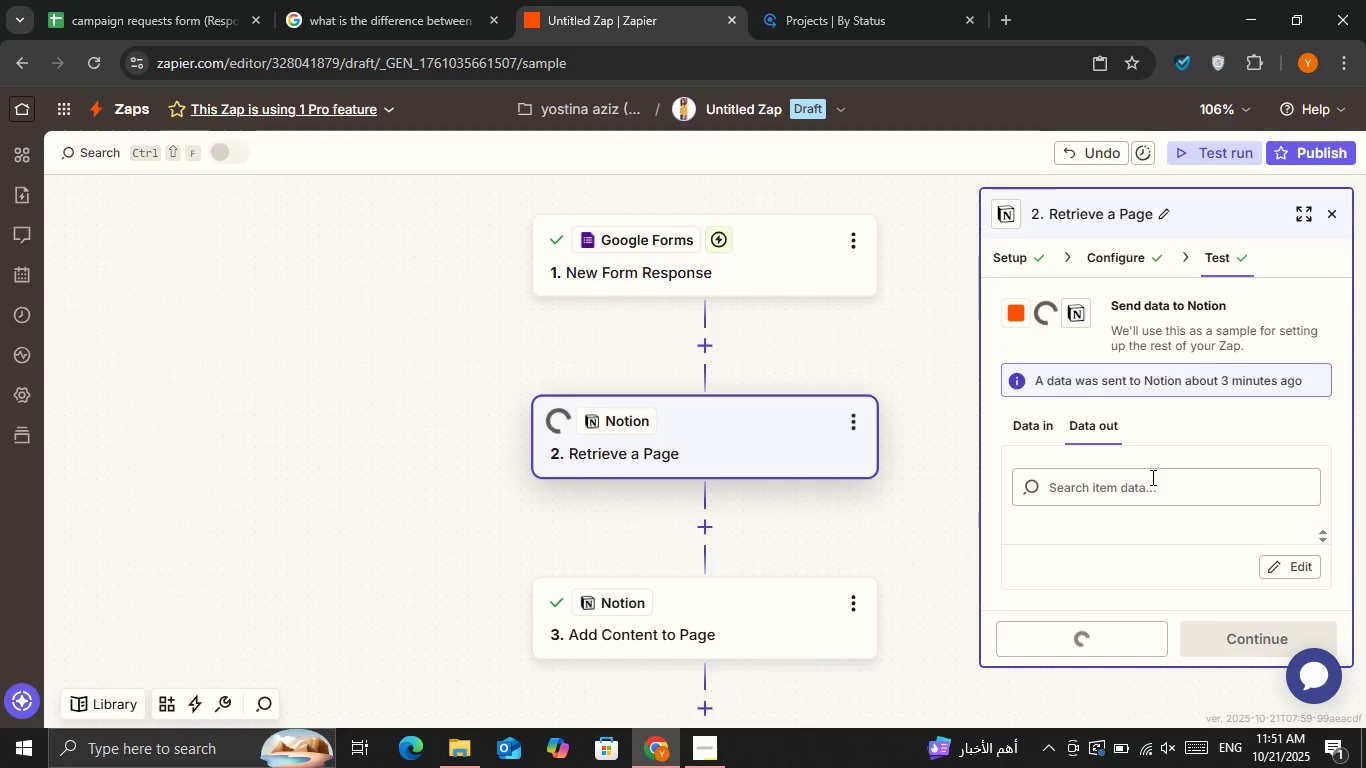 
wait(6.54)
 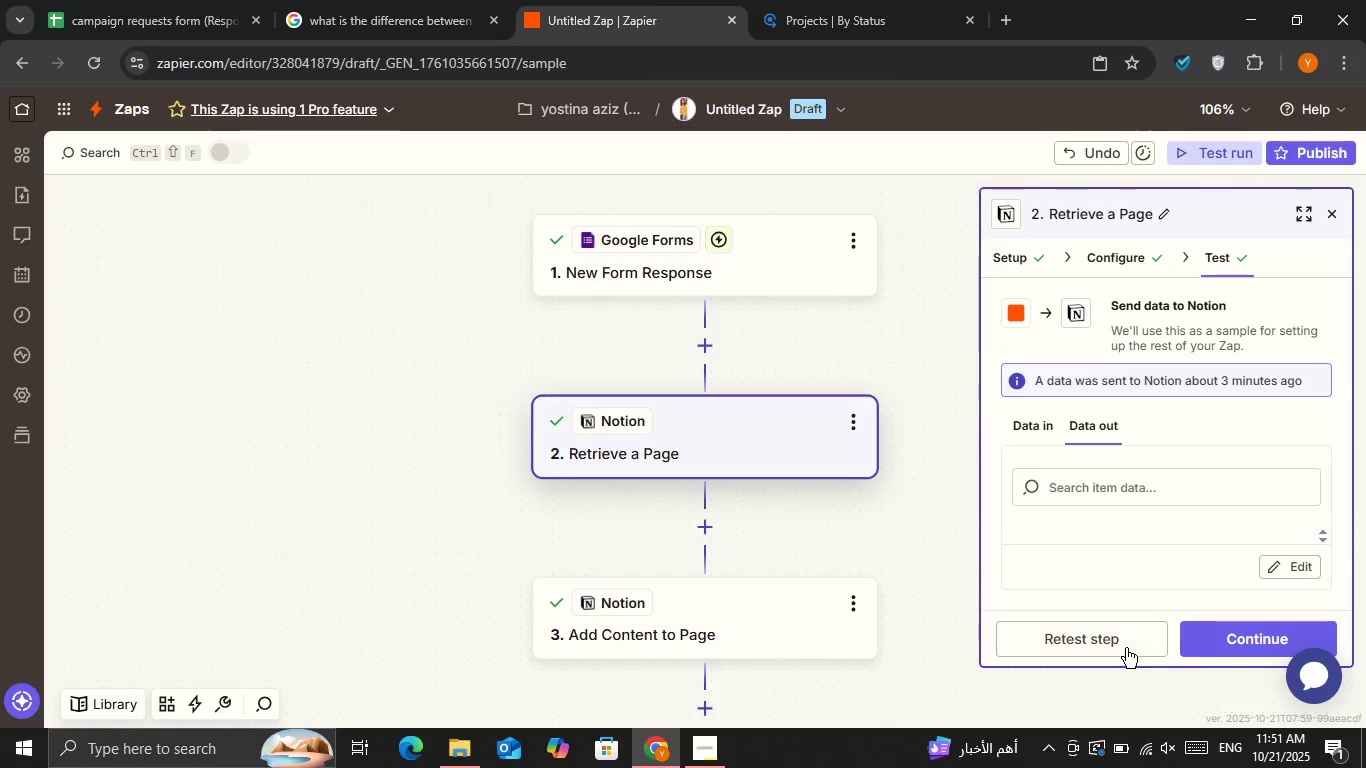 
scroll: coordinate [1136, 497], scroll_direction: down, amount: 2.0
 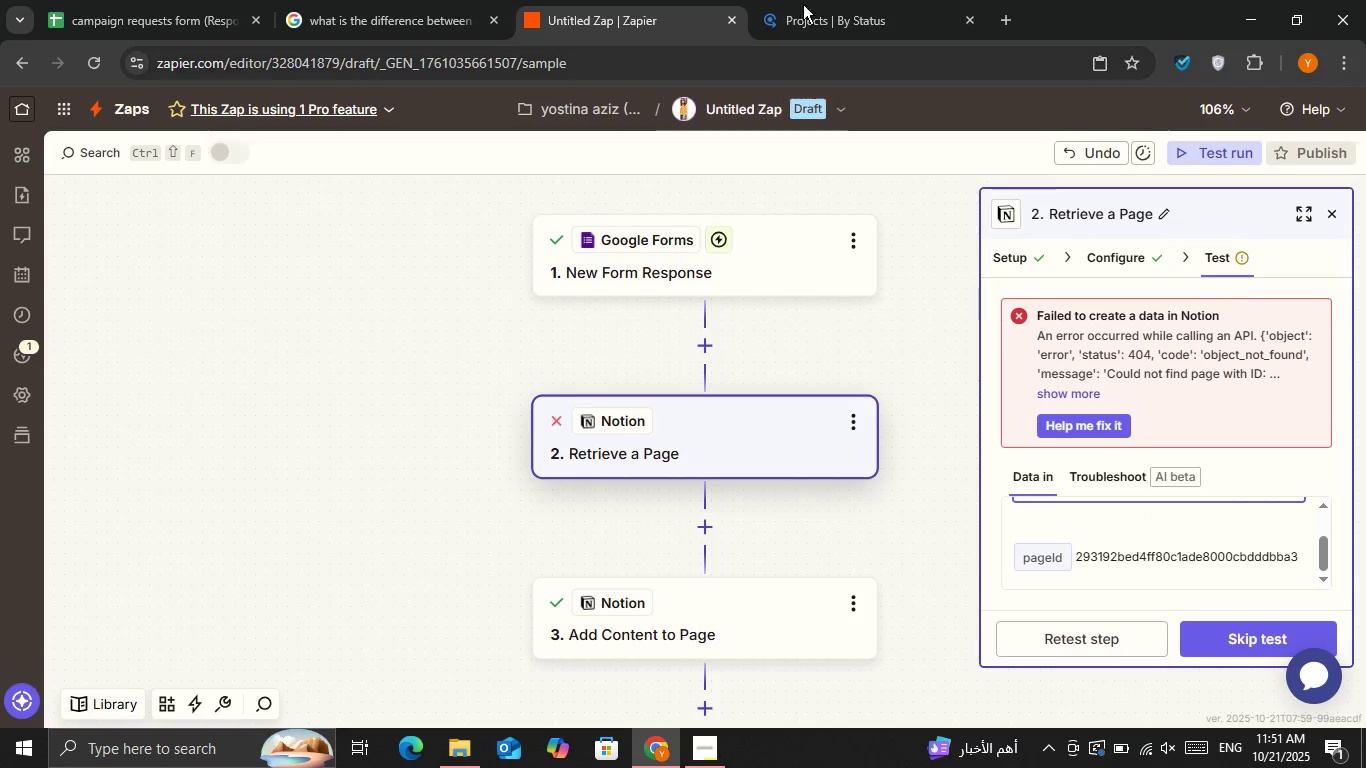 
left_click([788, 0])
 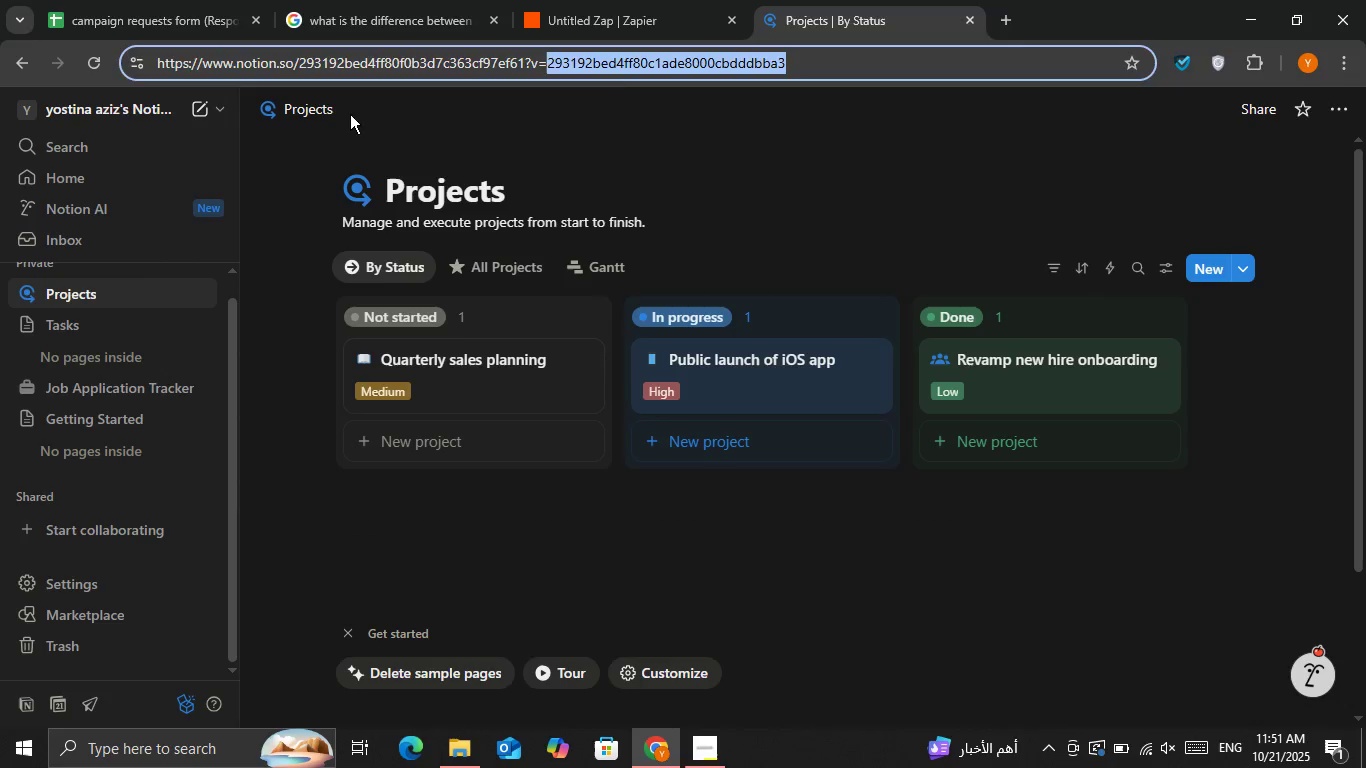 
left_click([356, 125])
 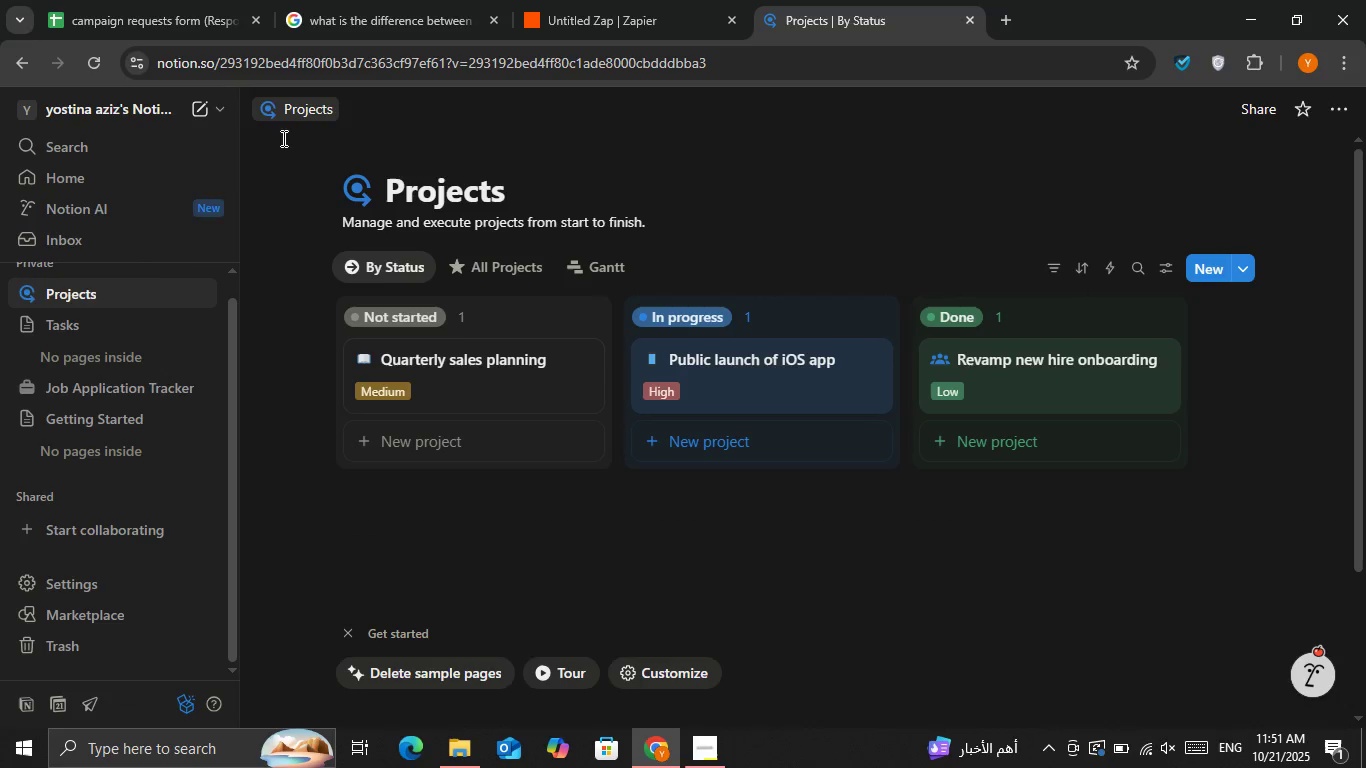 
left_click([175, 296])
 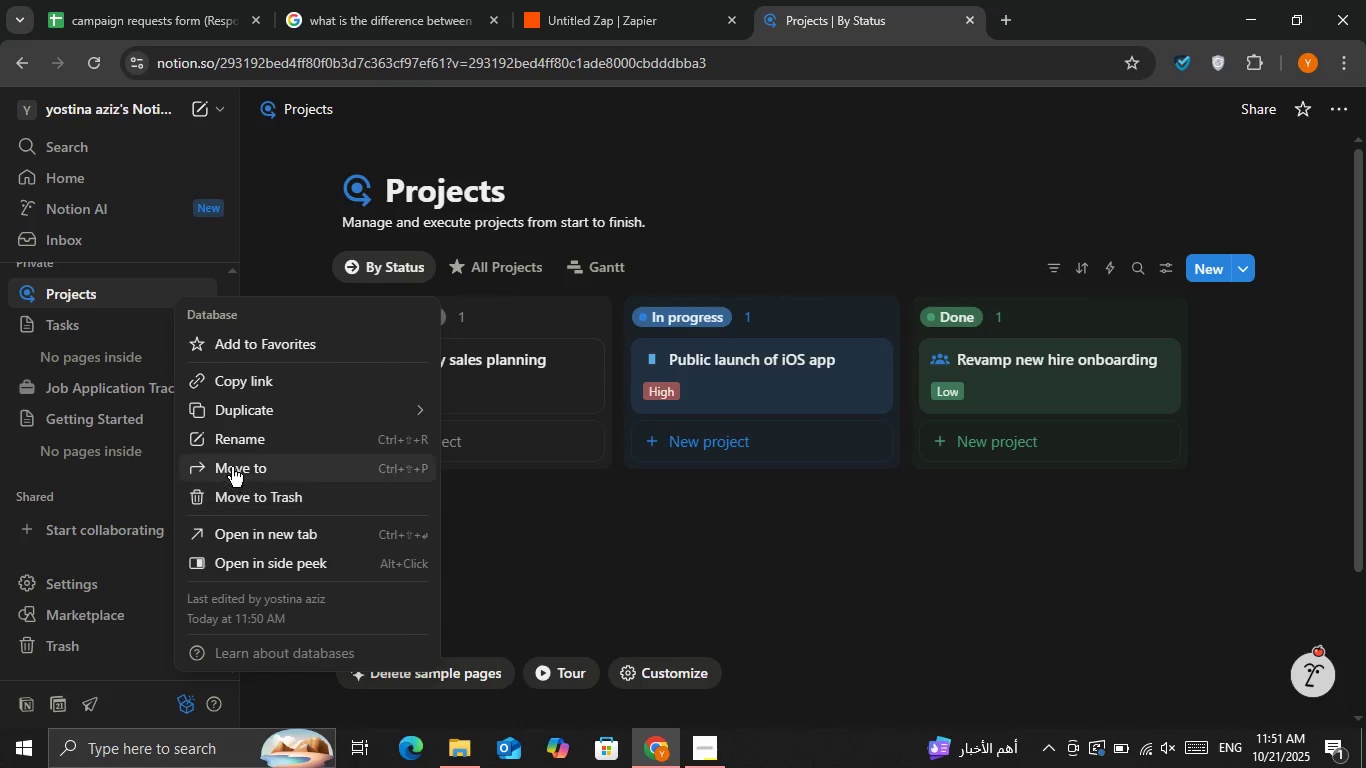 
left_click([271, 438])
 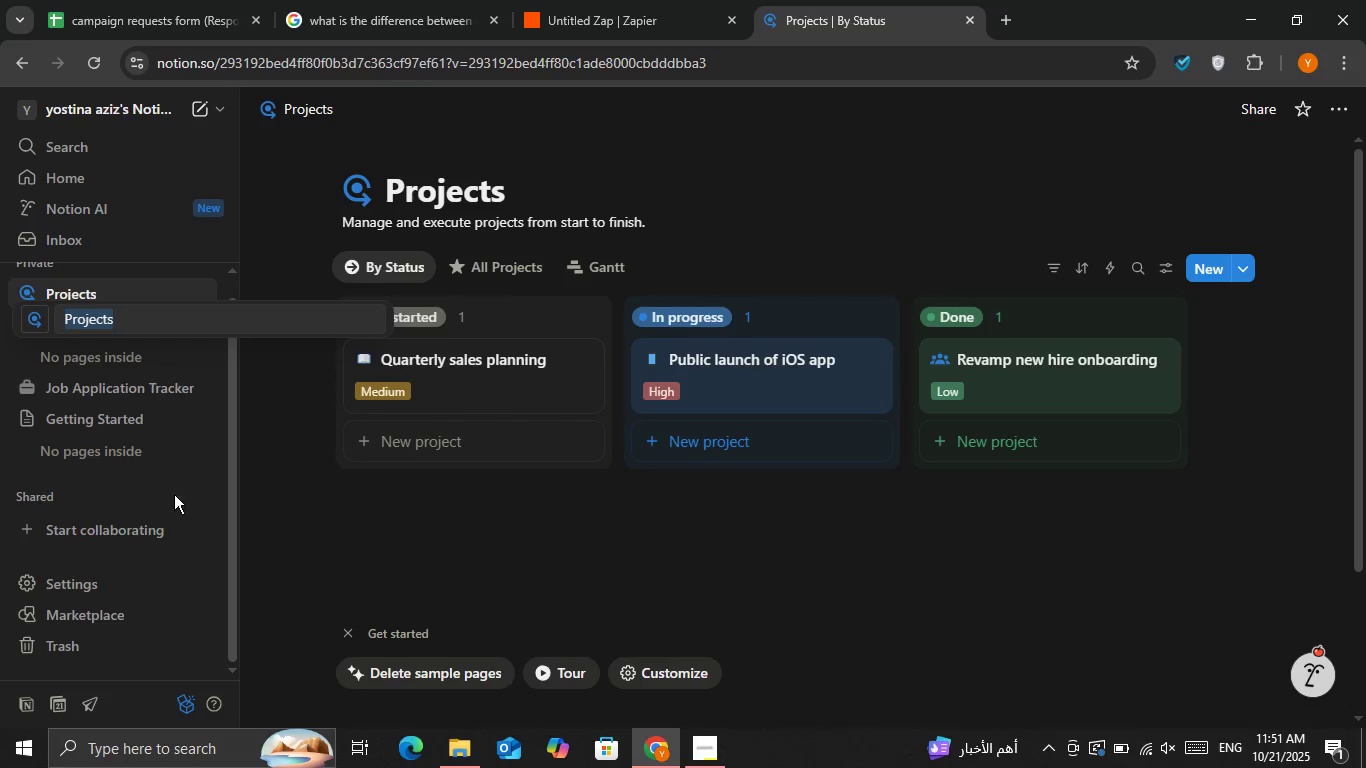 
key(Backspace)
type(tesr)
 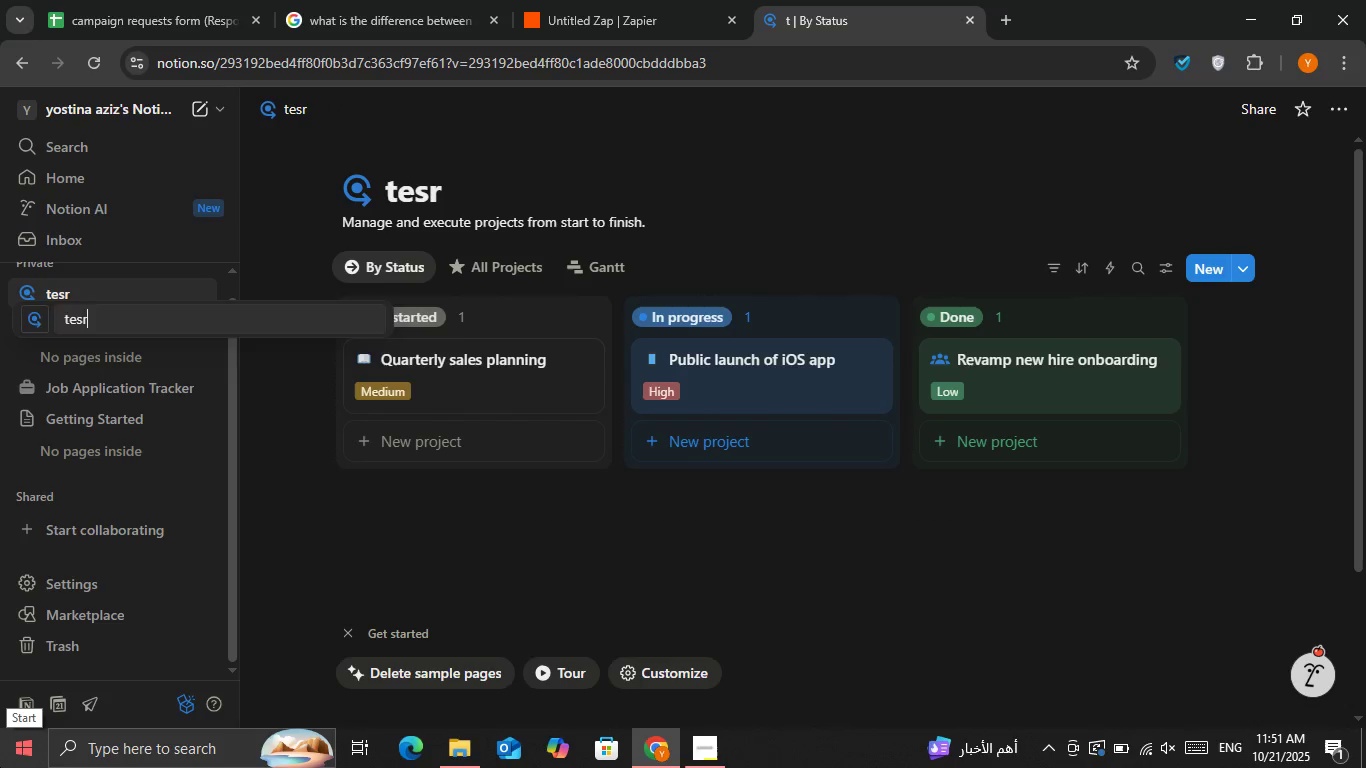 
key(Enter)
 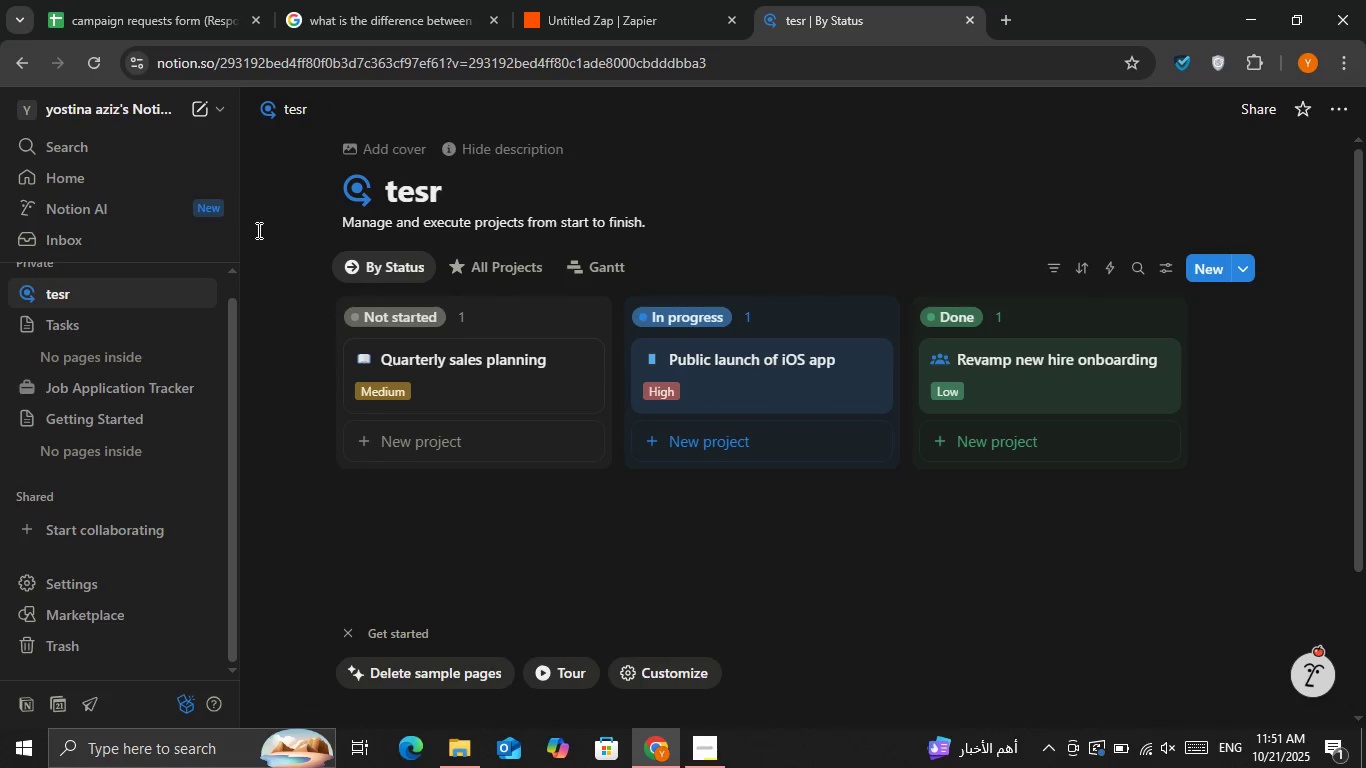 
left_click([159, 291])
 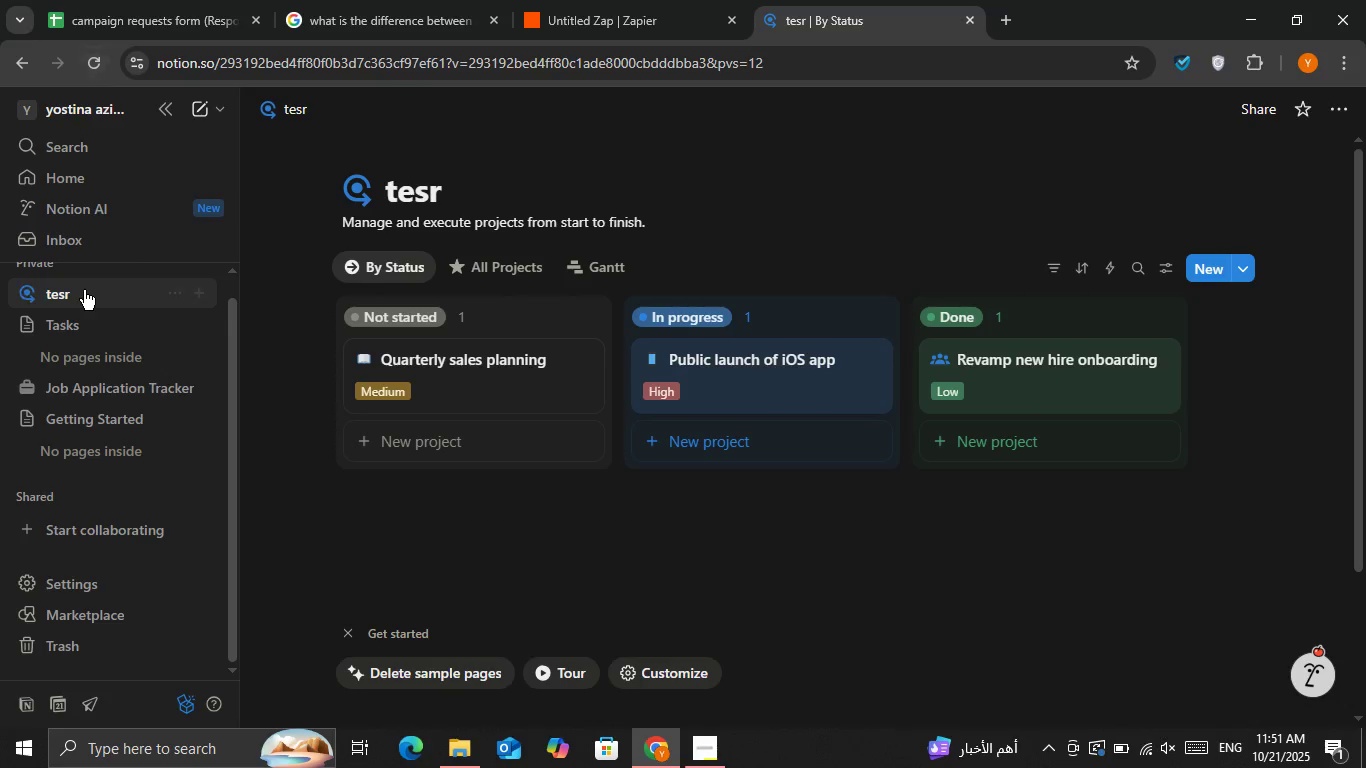 
left_click([165, 290])
 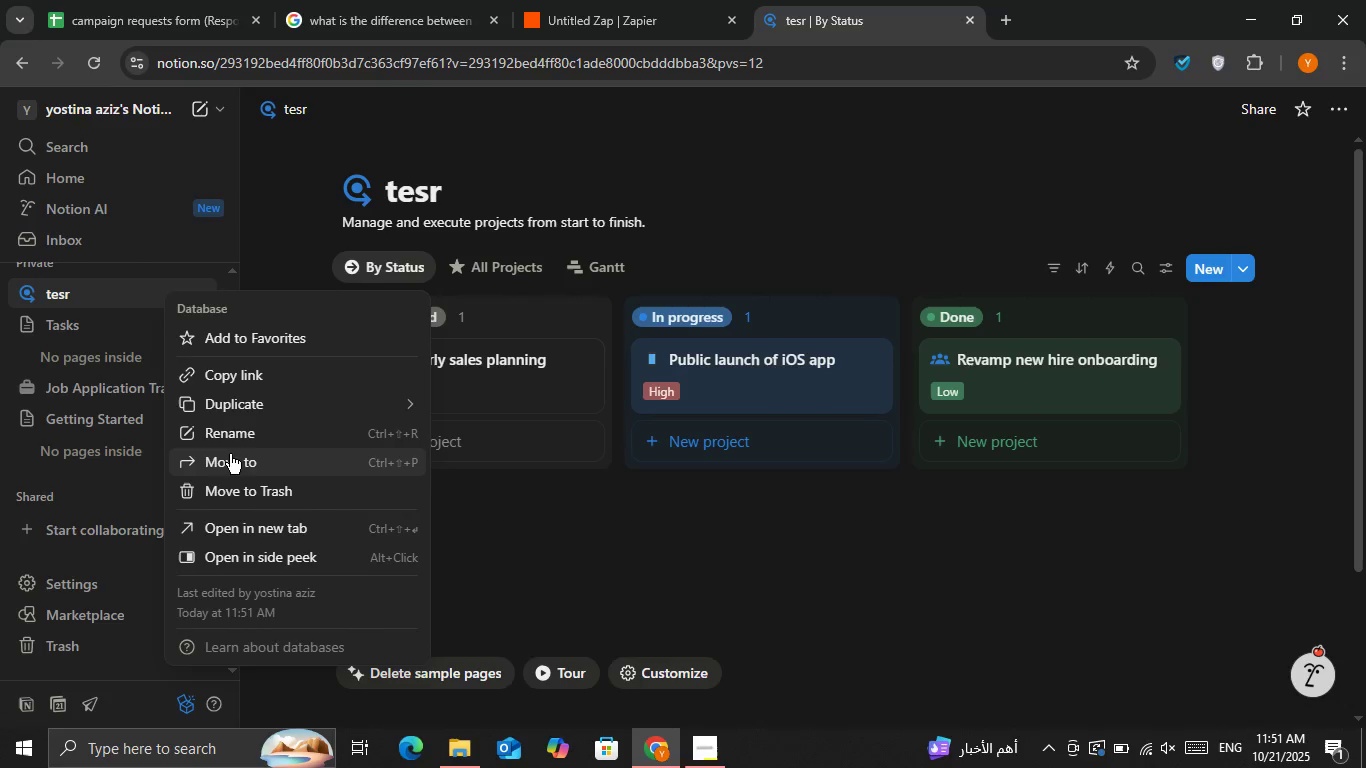 
left_click([235, 440])
 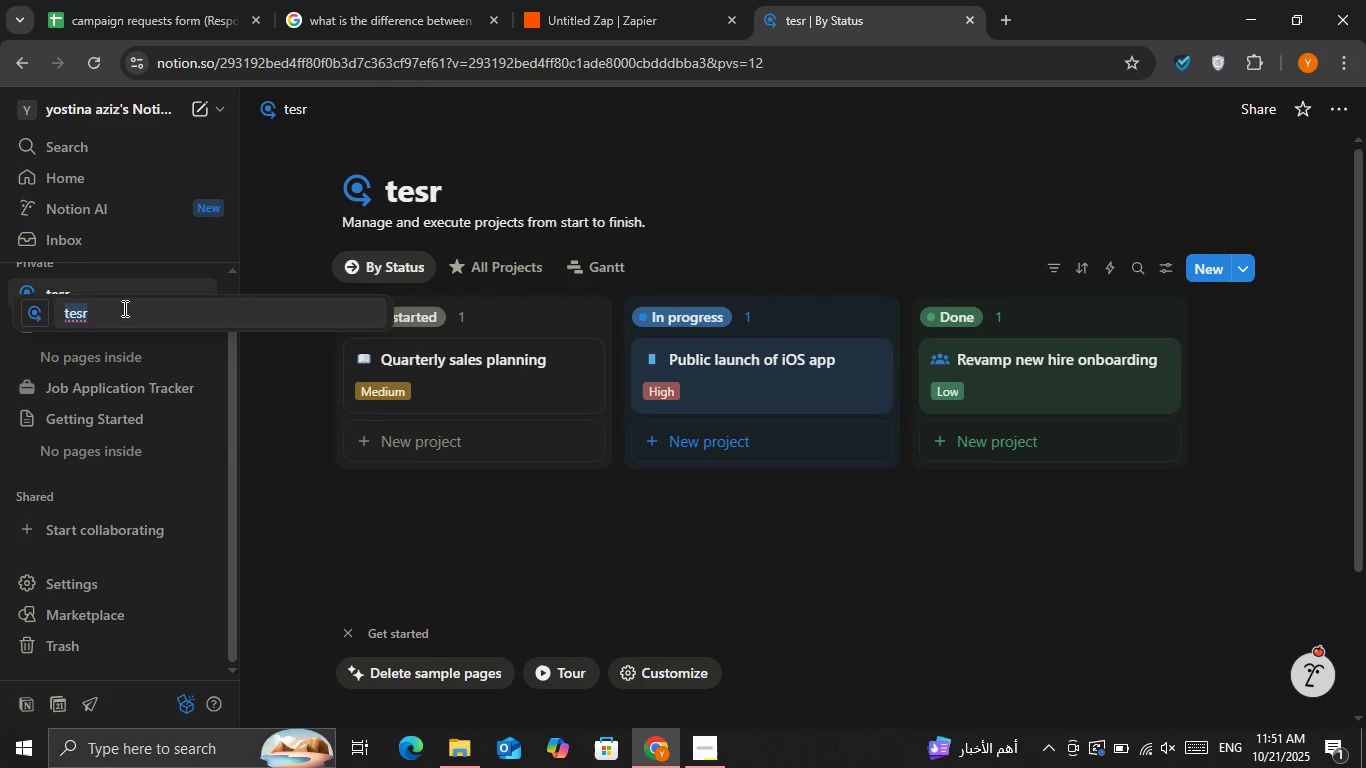 
left_click([124, 308])
 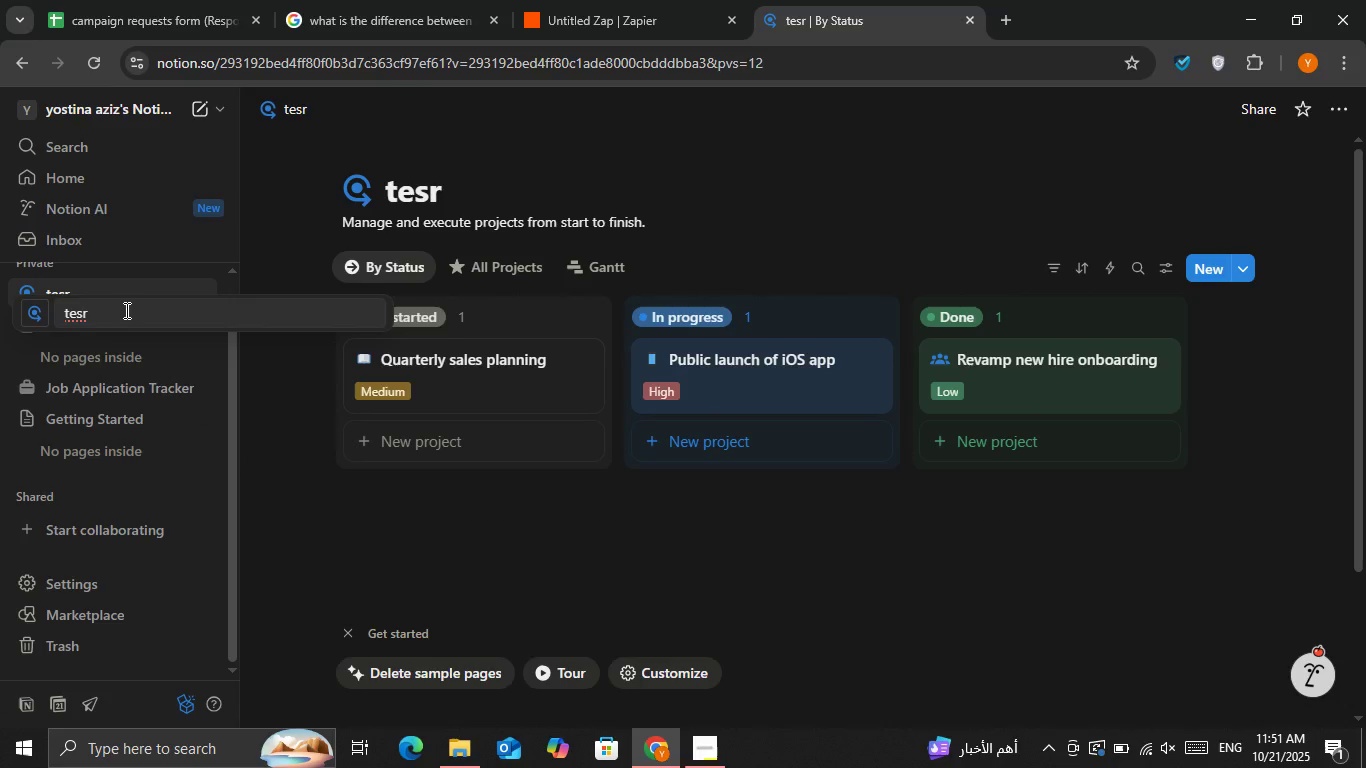 
key(Backspace)
 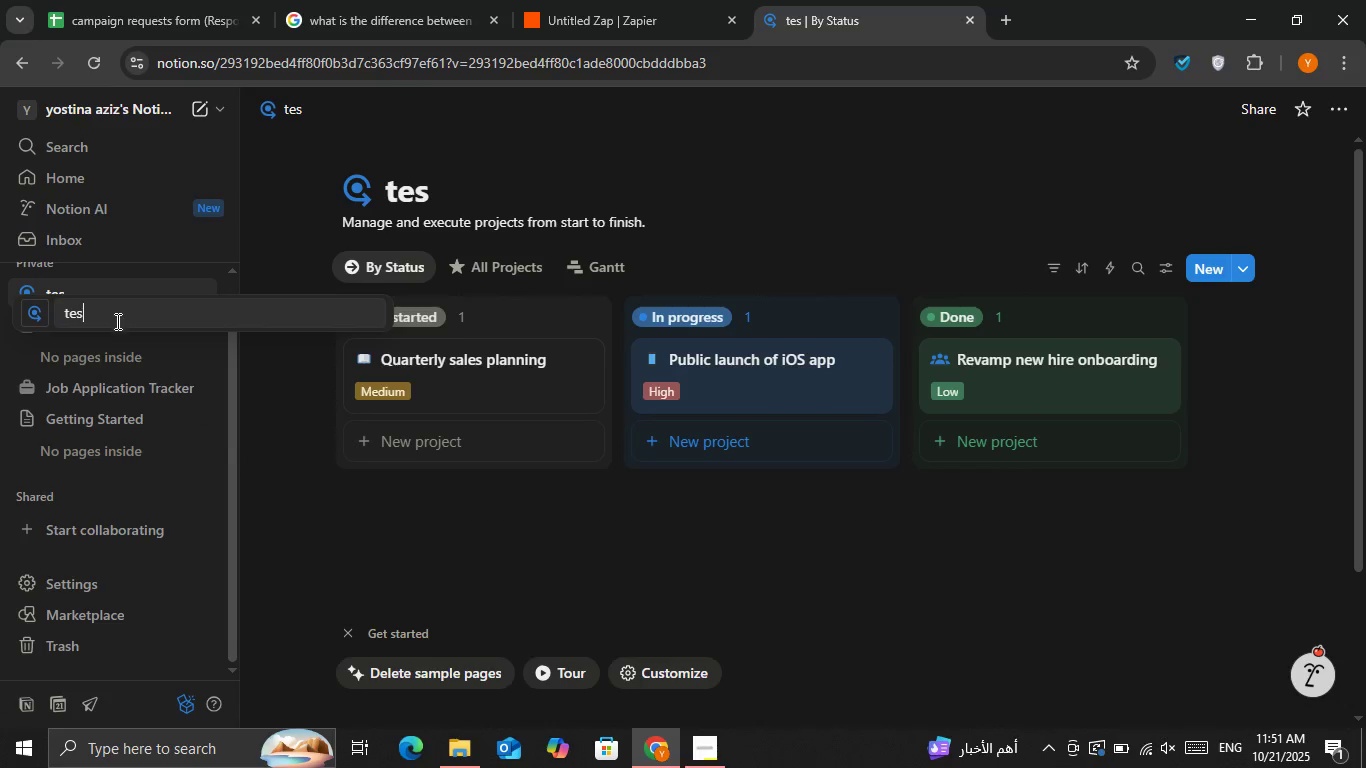 
key(T)
 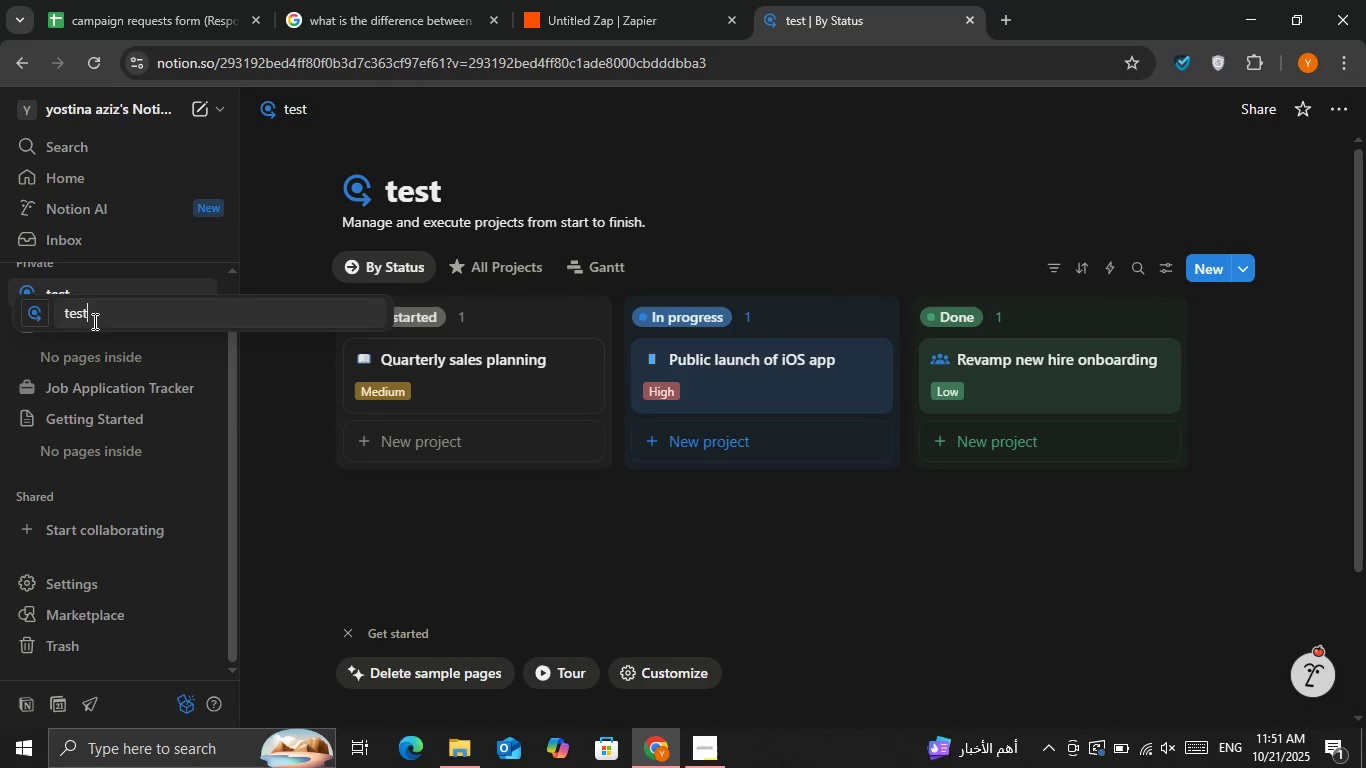 
key(Enter)
 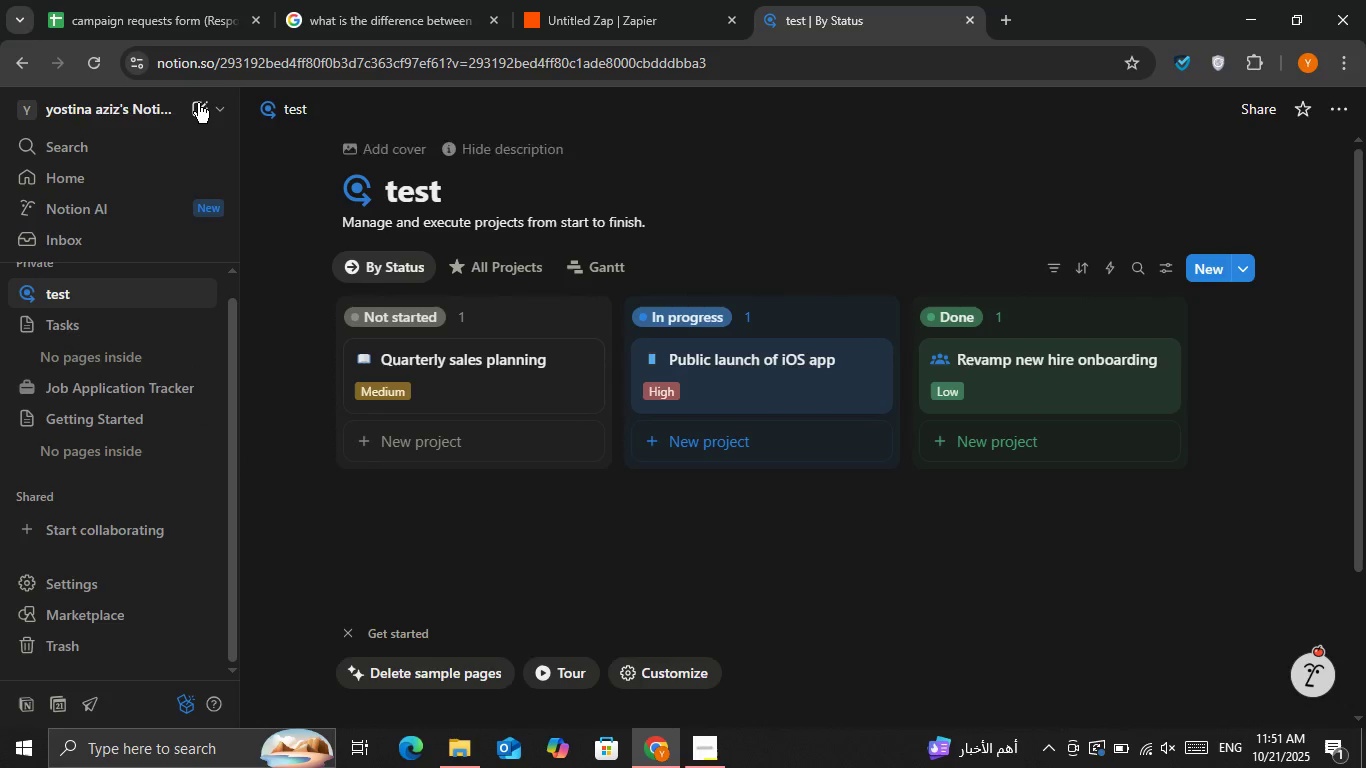 
left_click([94, 67])
 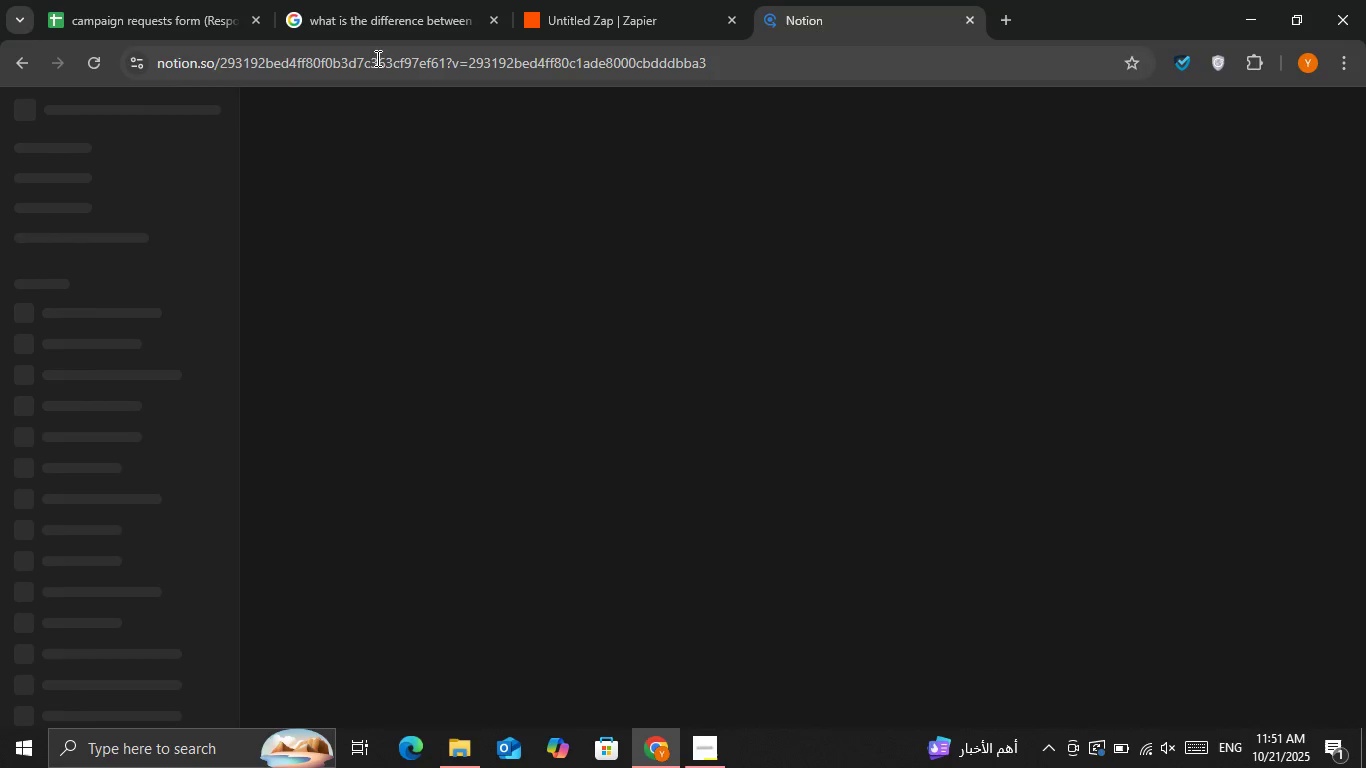 
double_click([374, 58])
 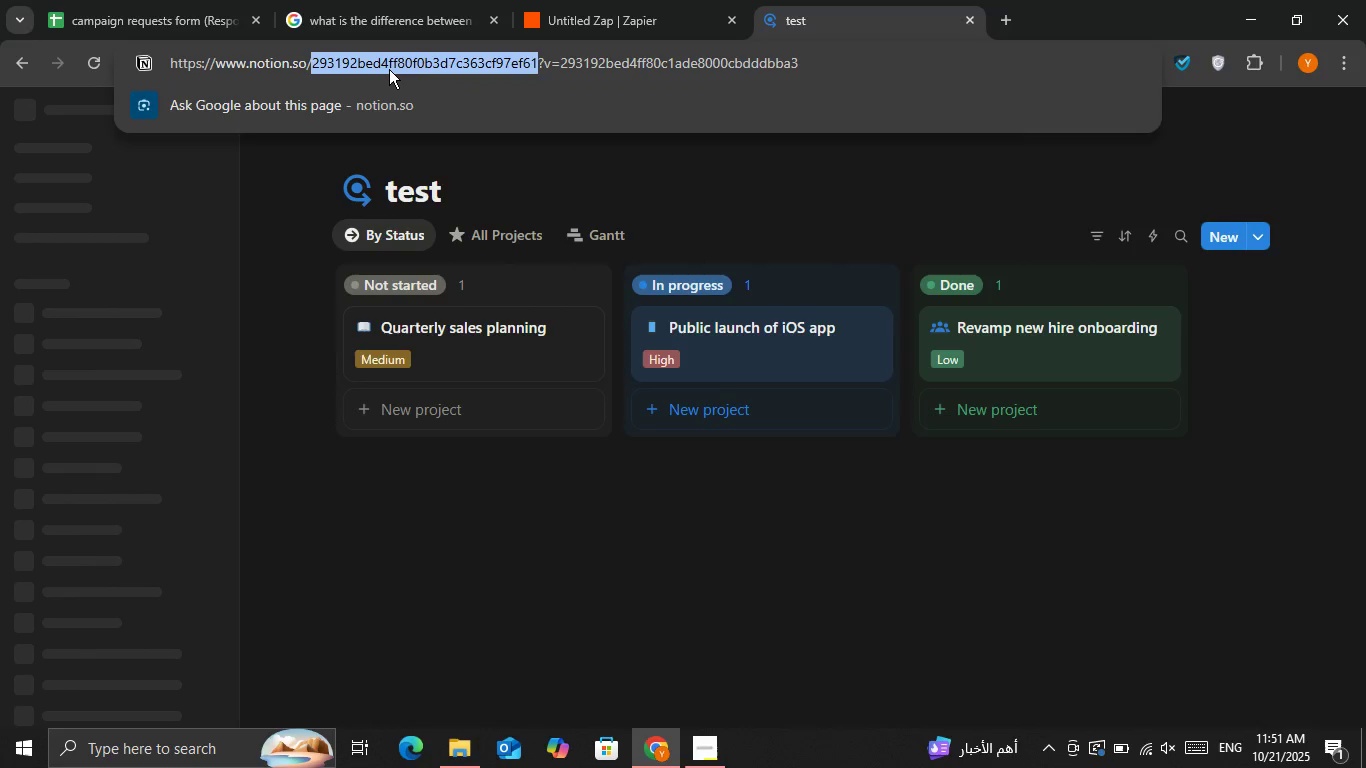 
key(Control+C)
 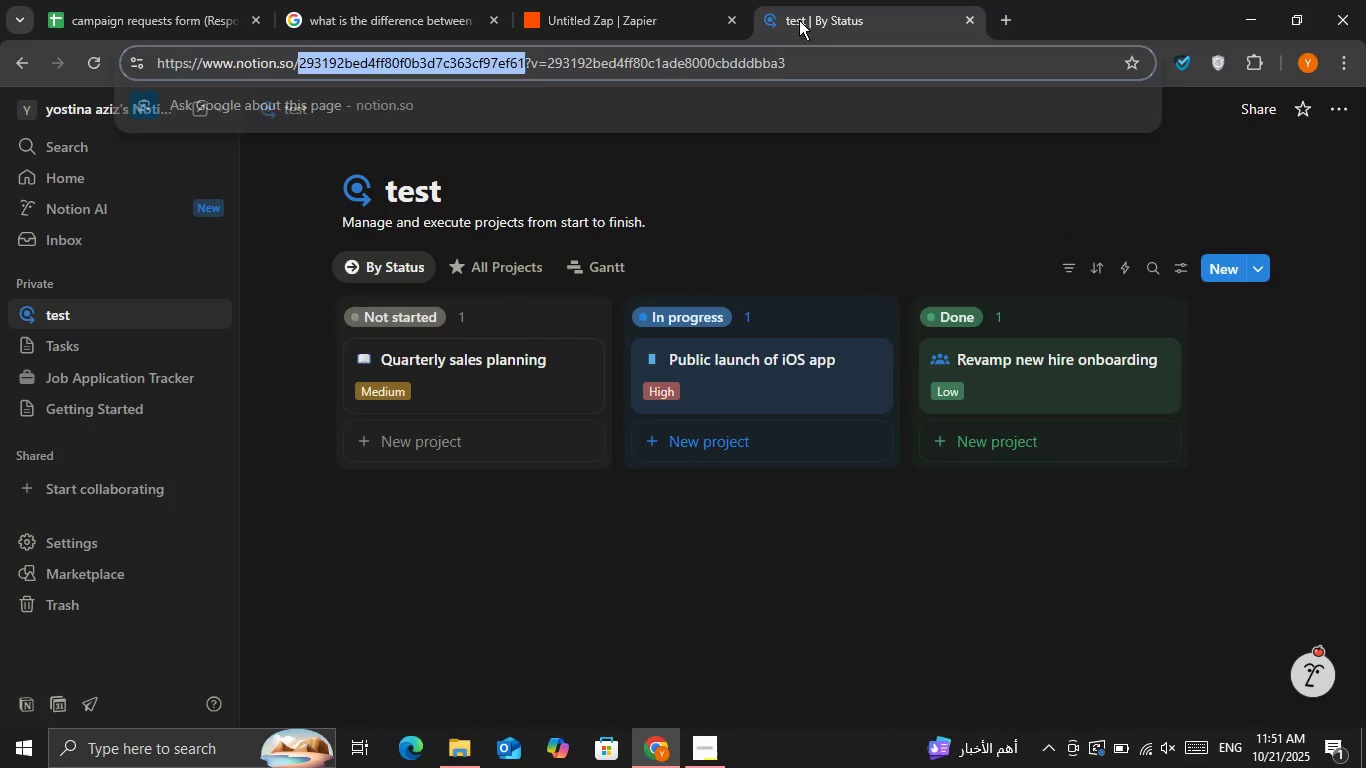 
double_click([639, 0])
 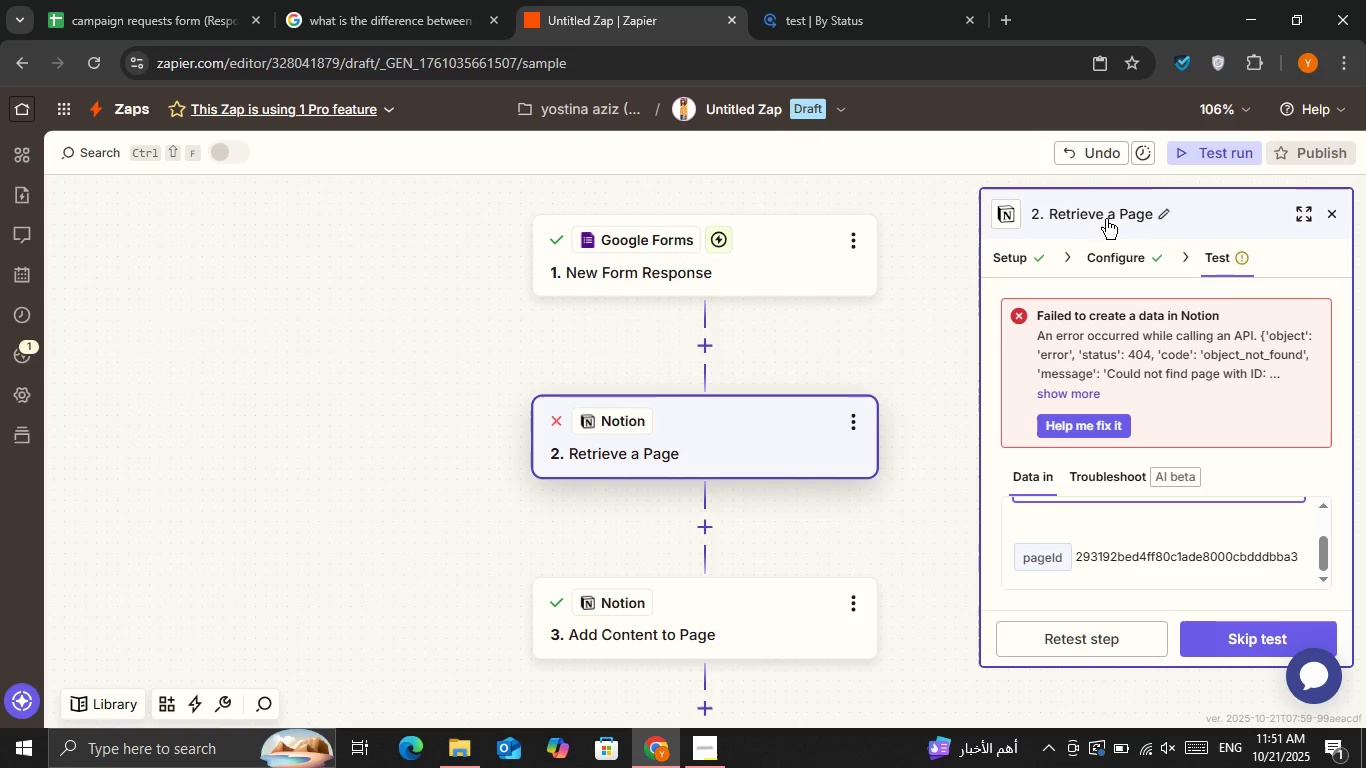 
left_click([1109, 254])
 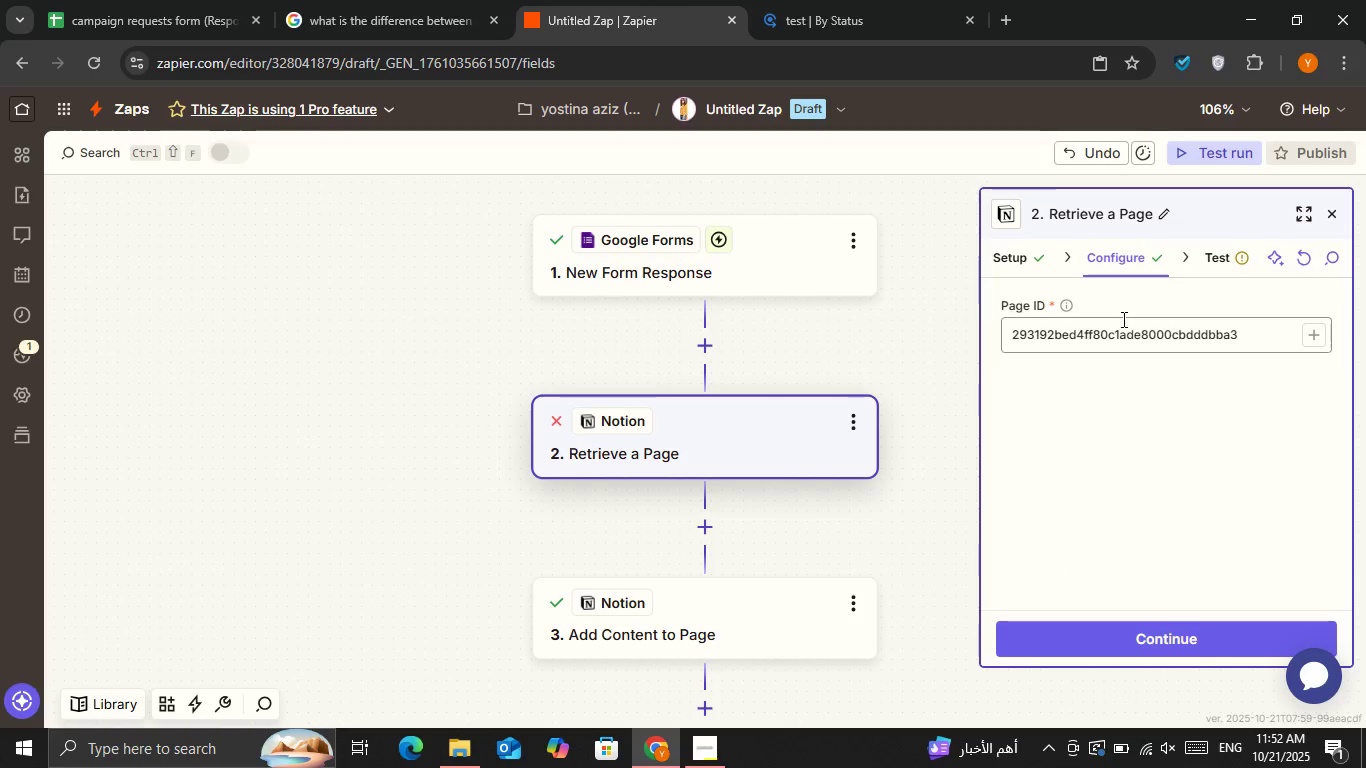 
left_click([1122, 317])
 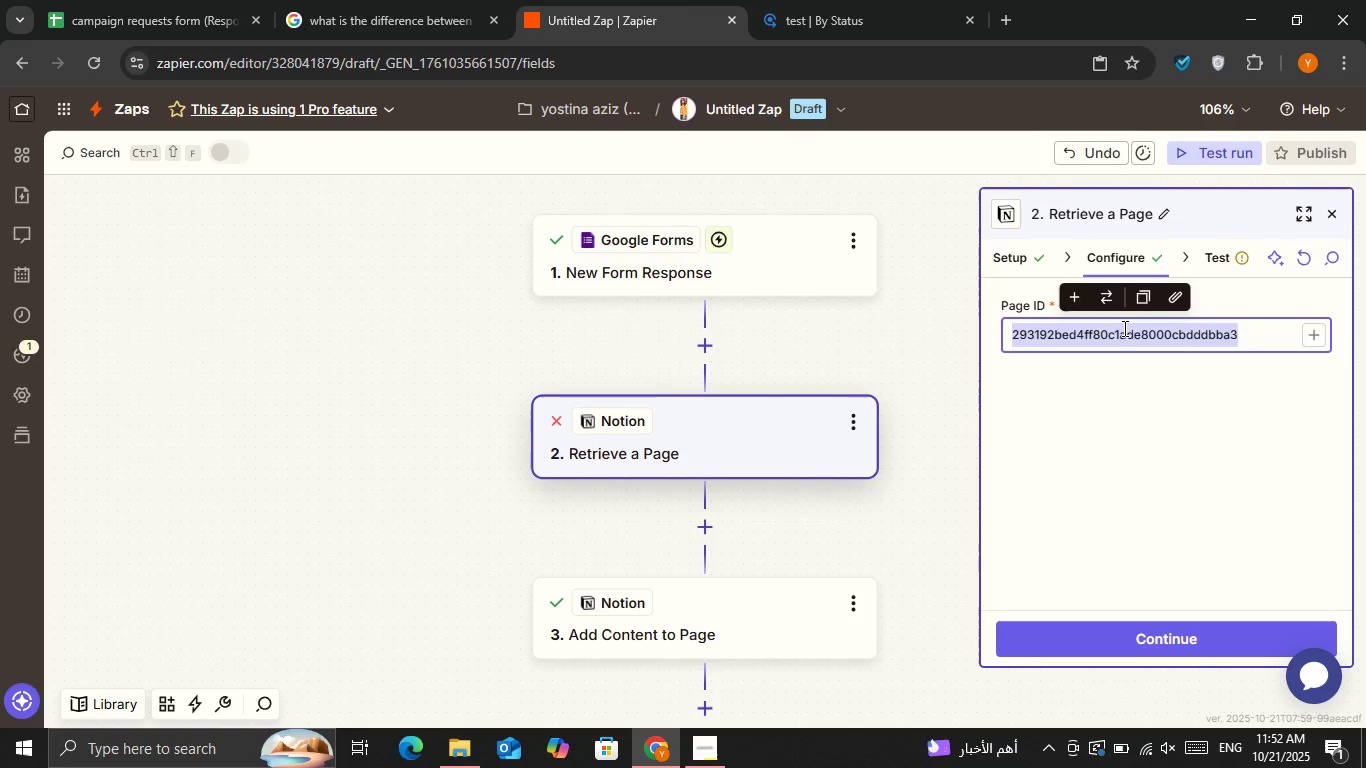 
triple_click([1123, 328])
 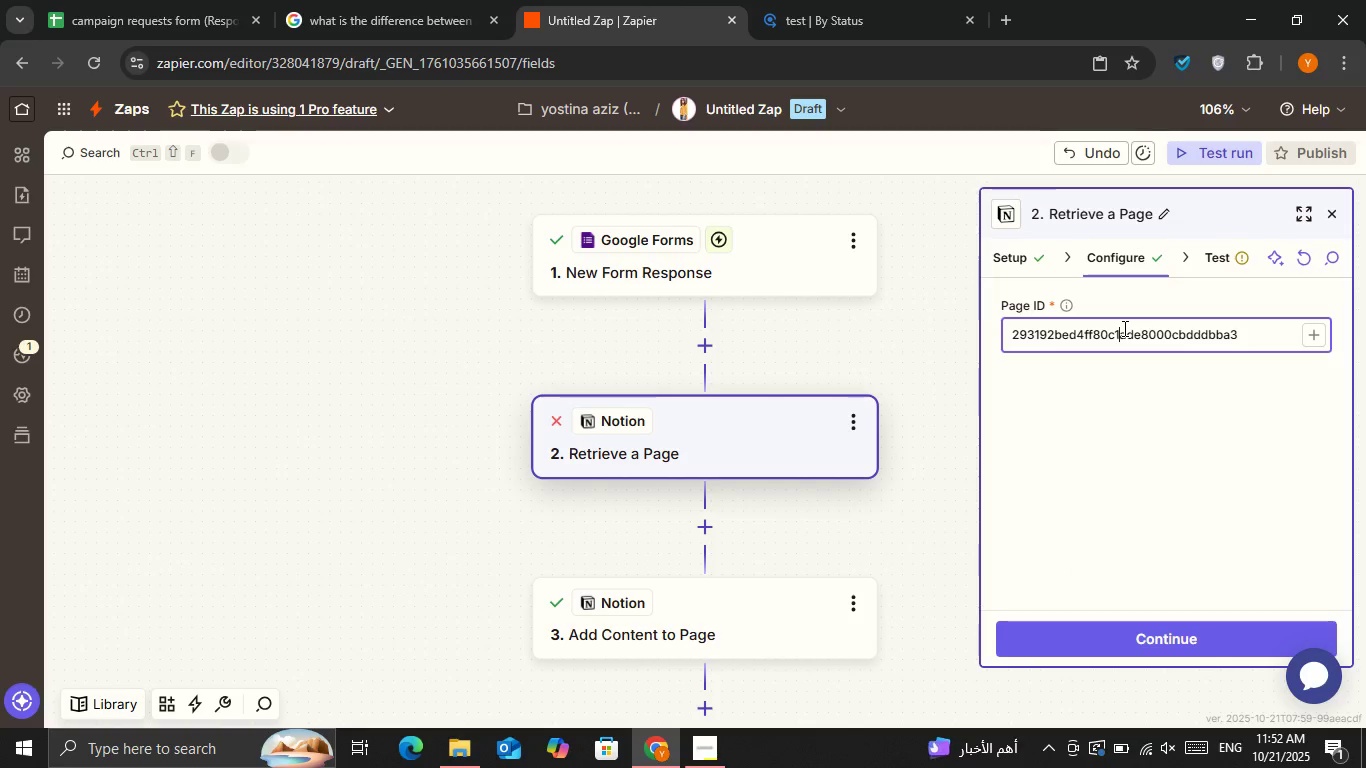 
key(Control+V)
 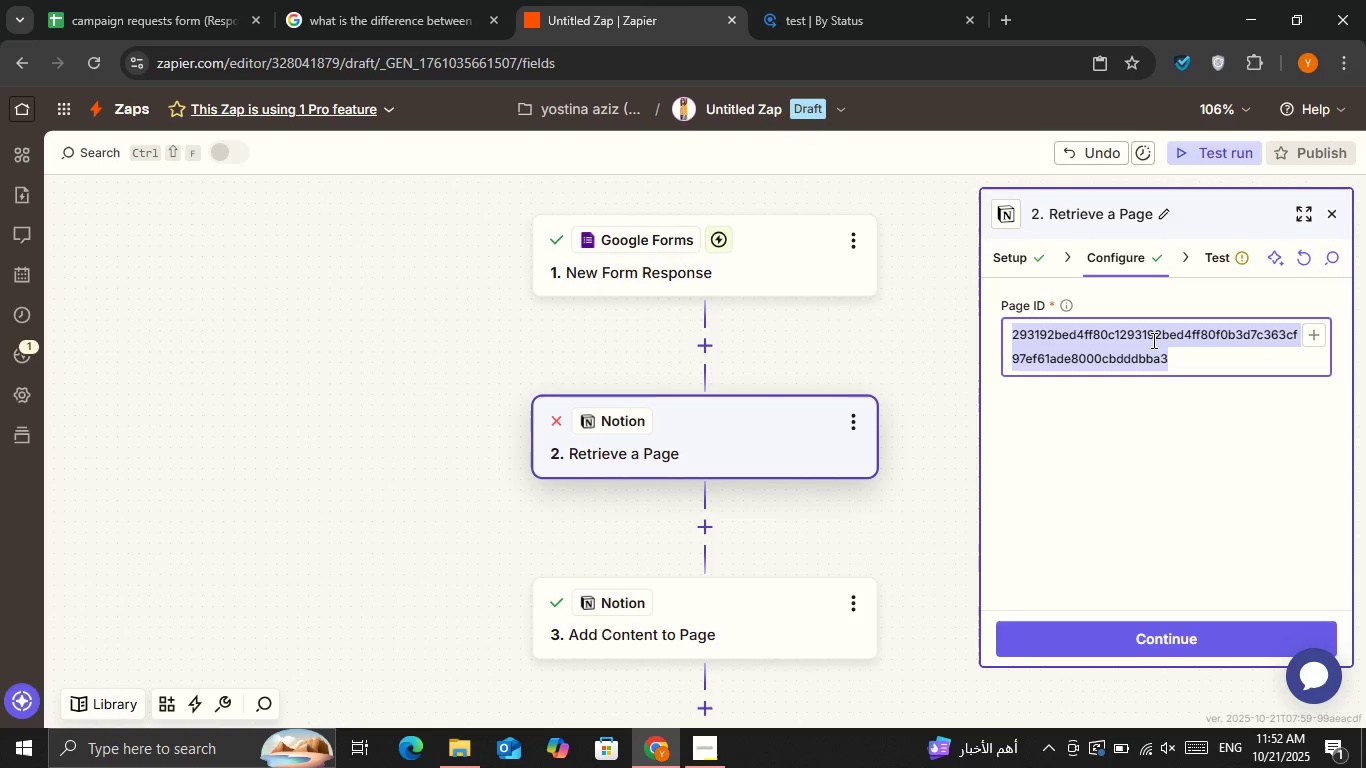 
double_click([1152, 340])
 